 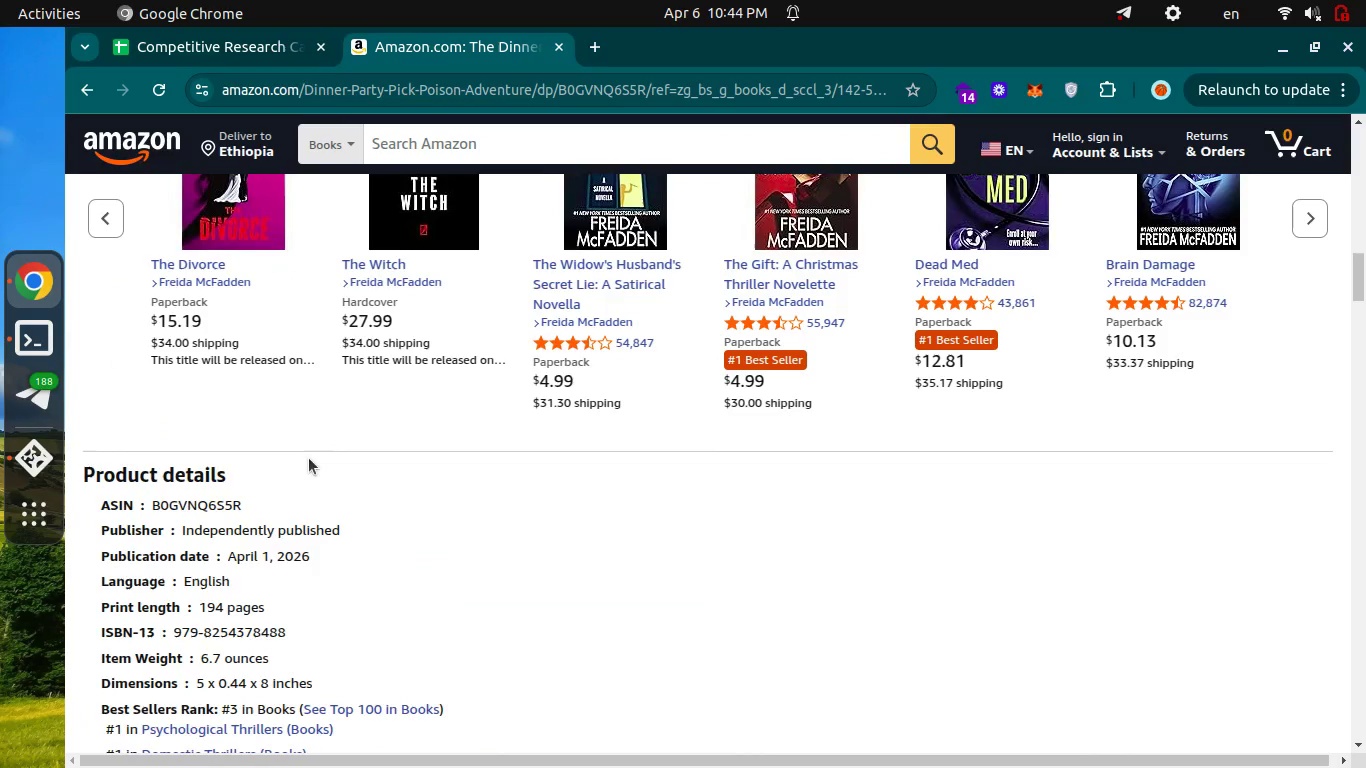 
scroll: coordinate [300, 463], scroll_direction: down, amount: 2.0
 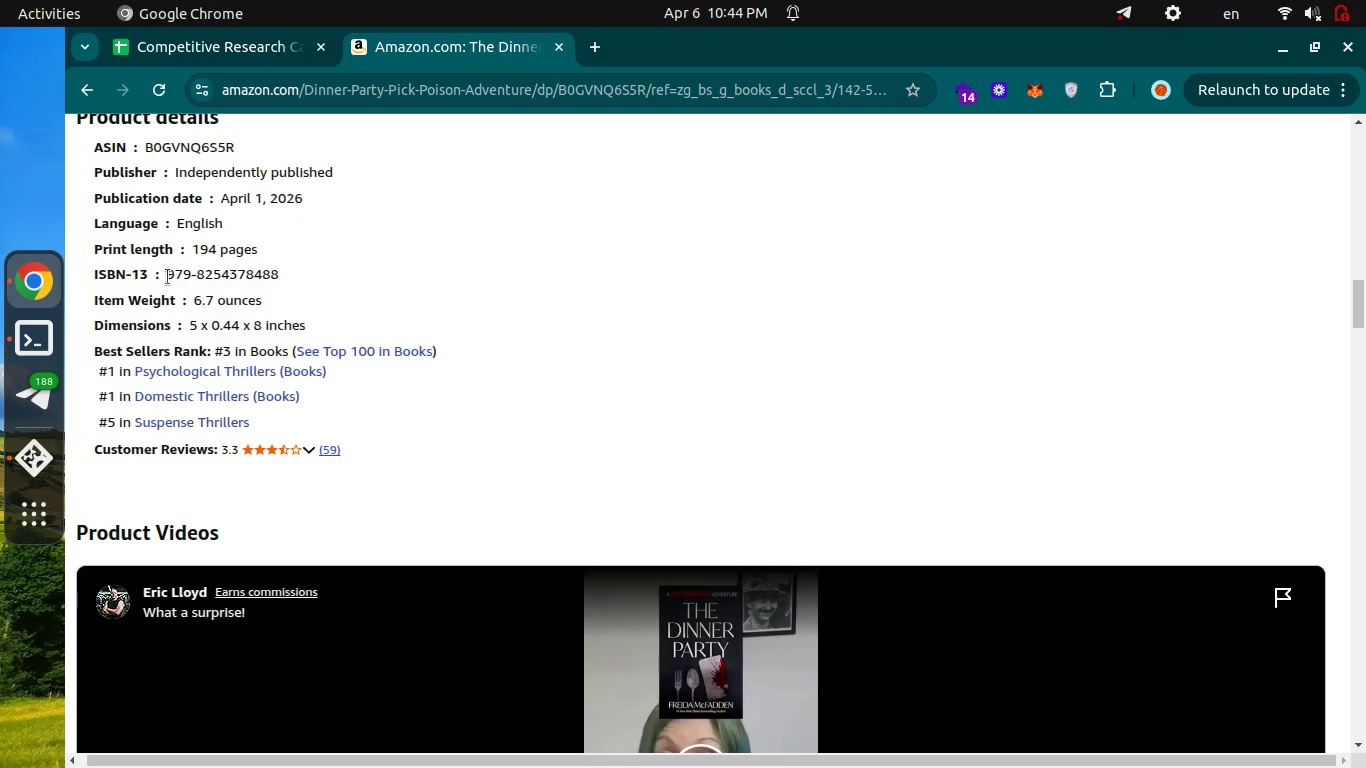 
left_click_drag(start_coordinate=[167, 276], to_coordinate=[292, 269])
 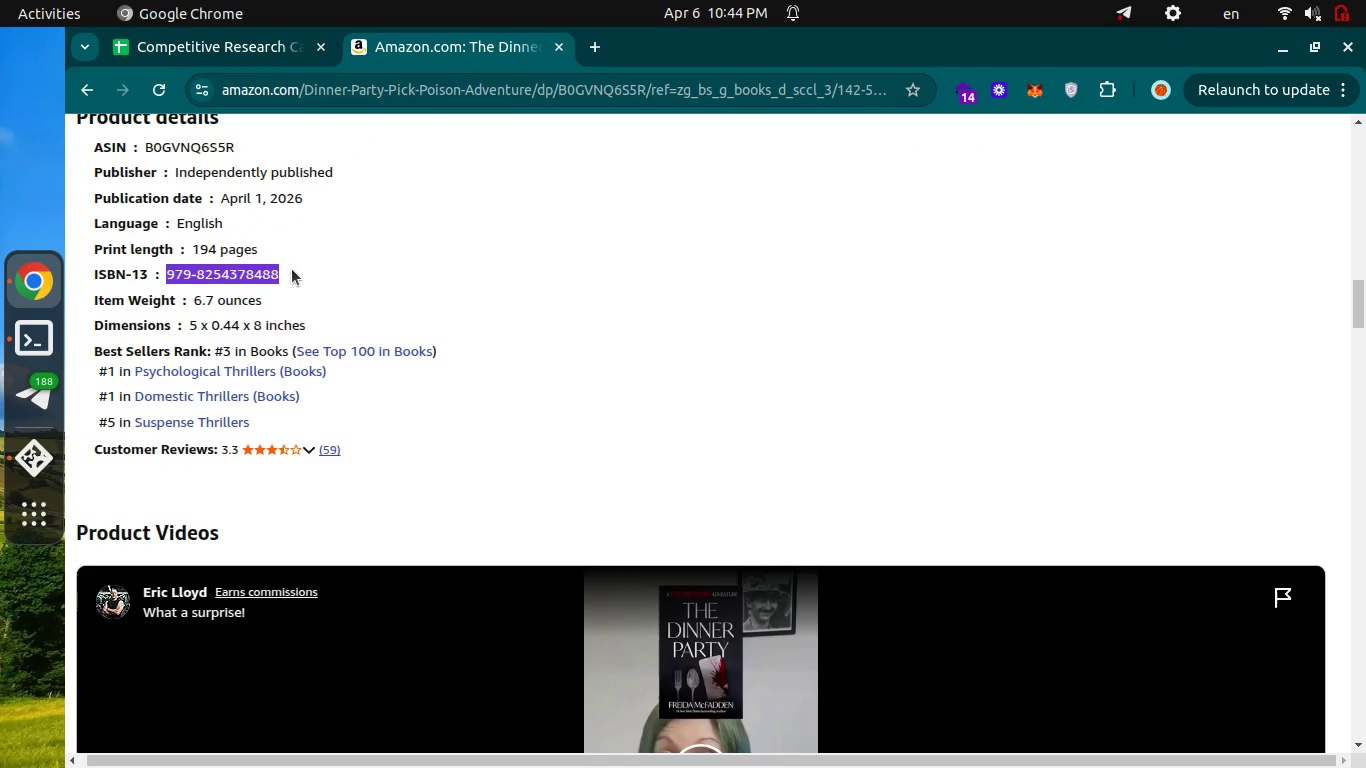 
key(Control+C)
 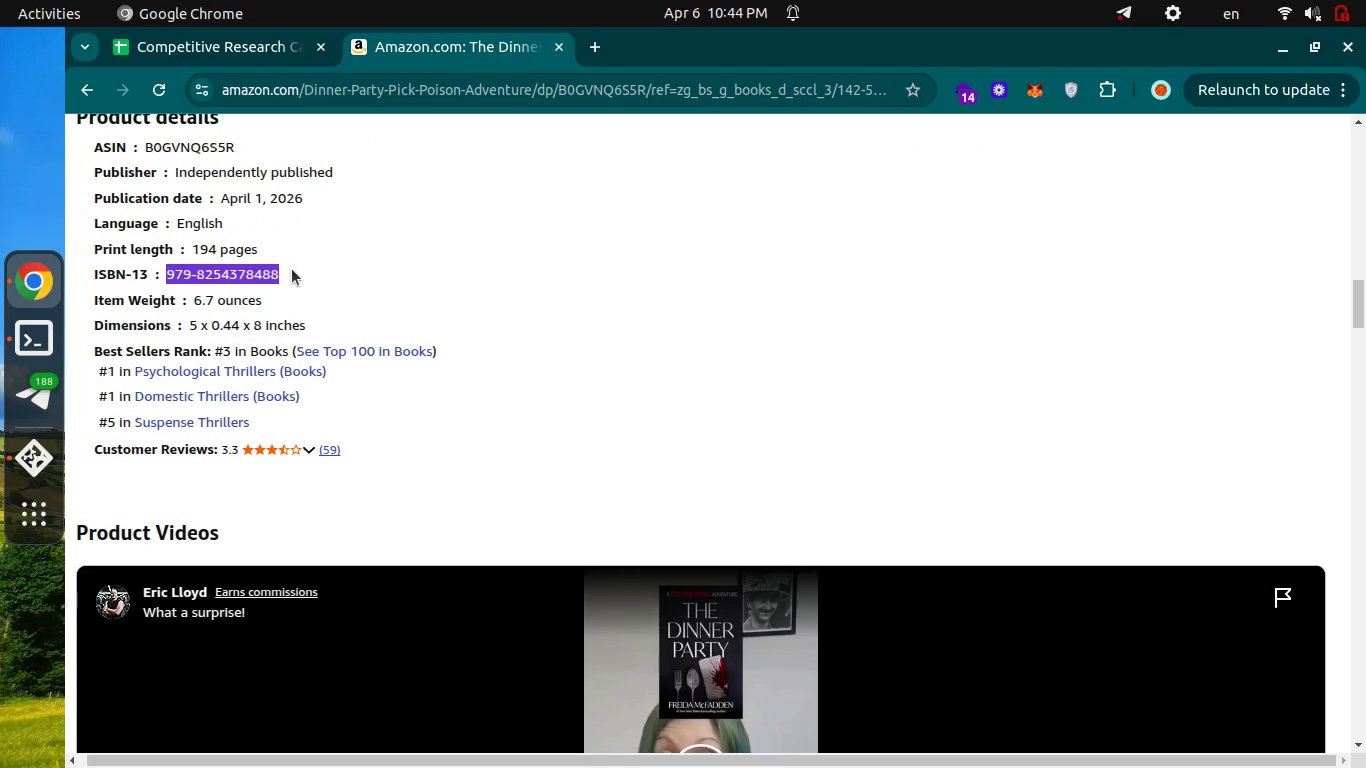 
key(Control+C)
 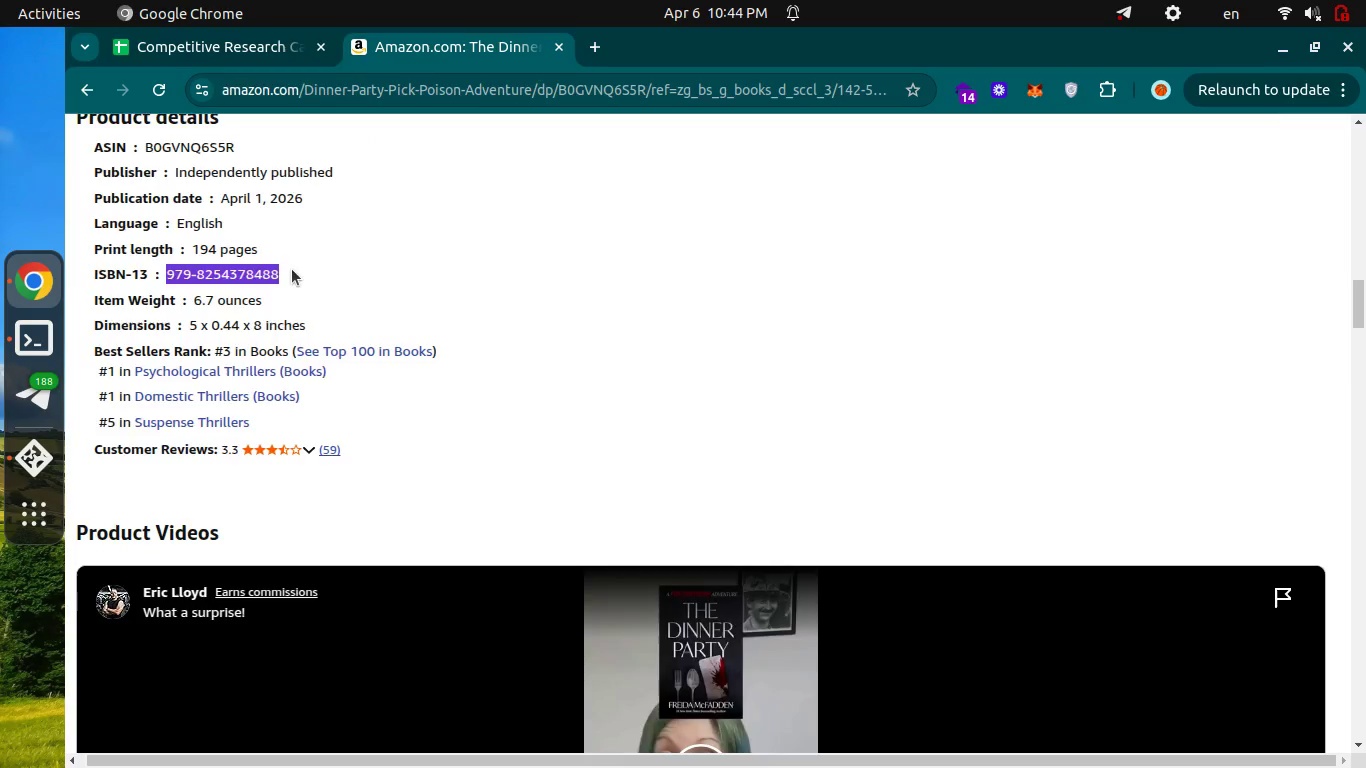 
key(Control+ControlLeft)
 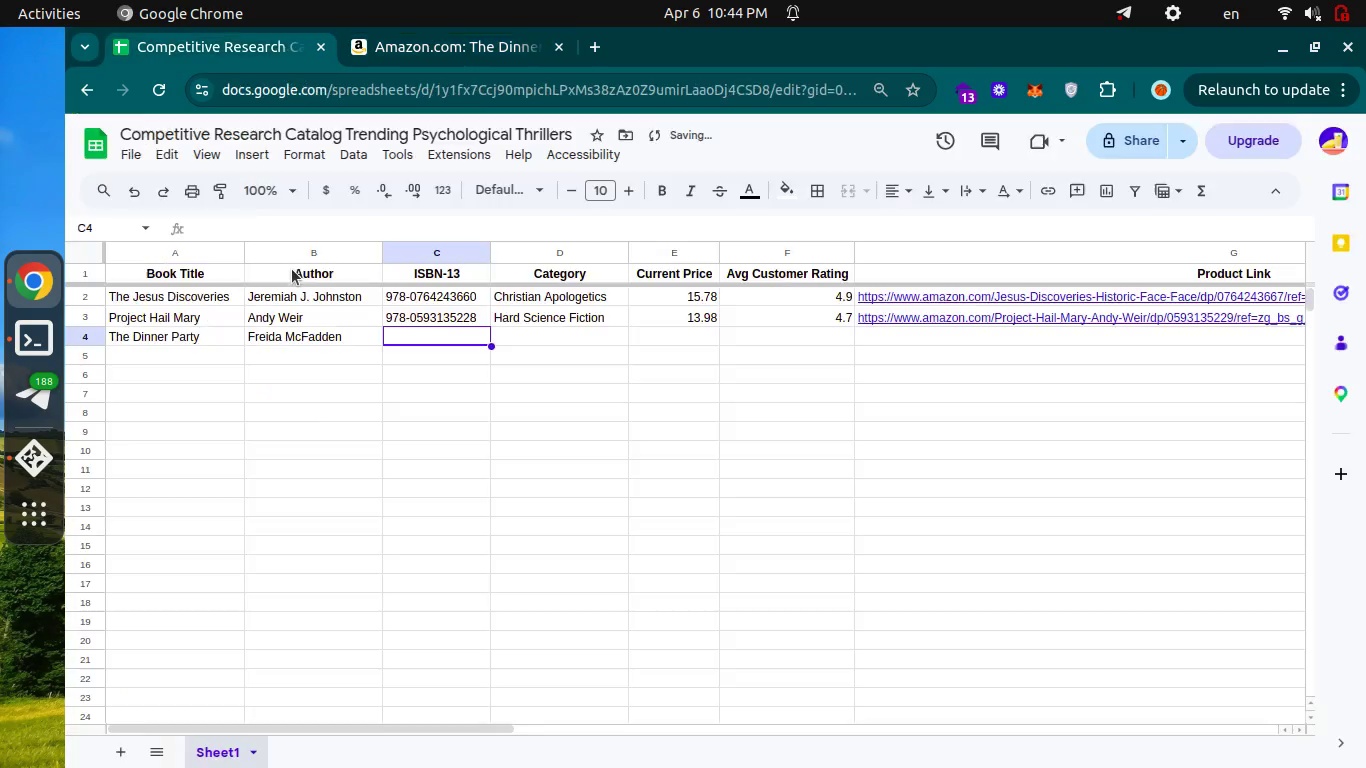 
key(Control+Tab)
 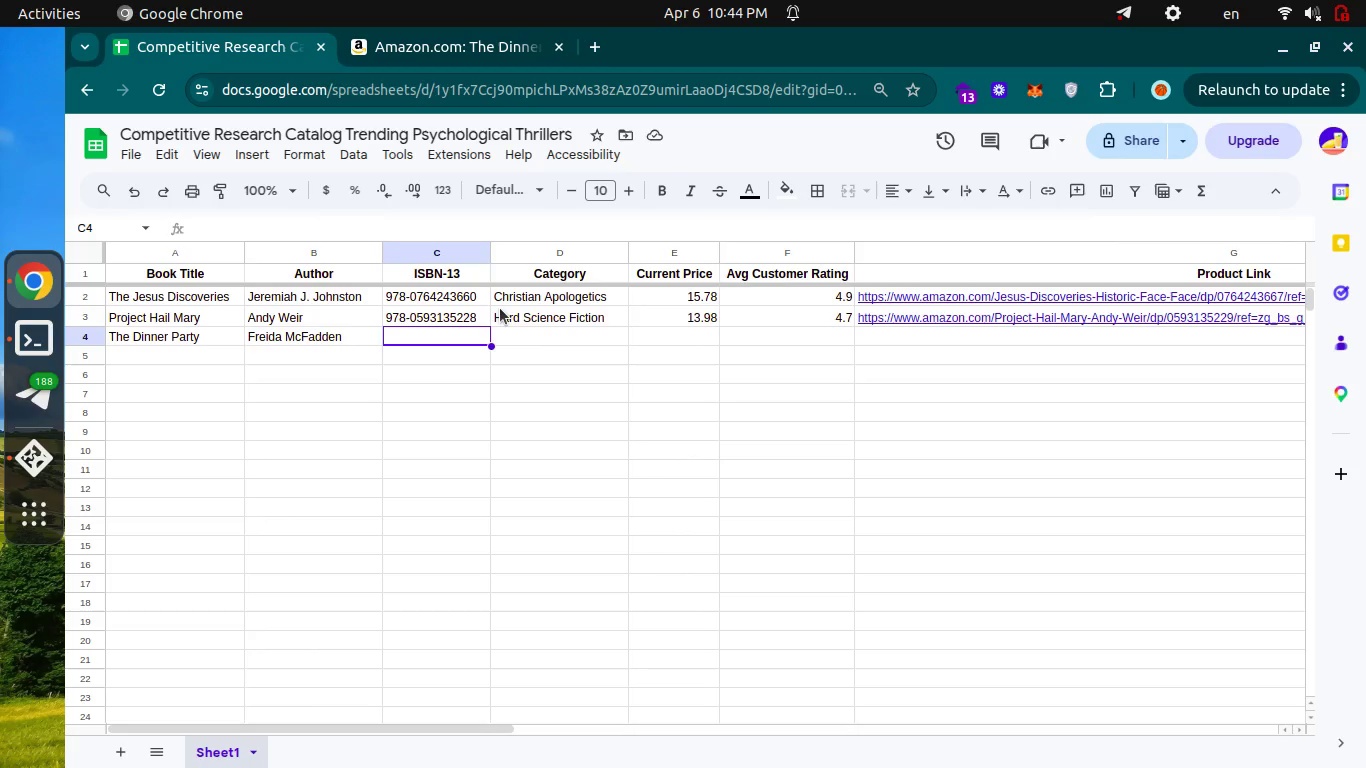 
key(Enter)
 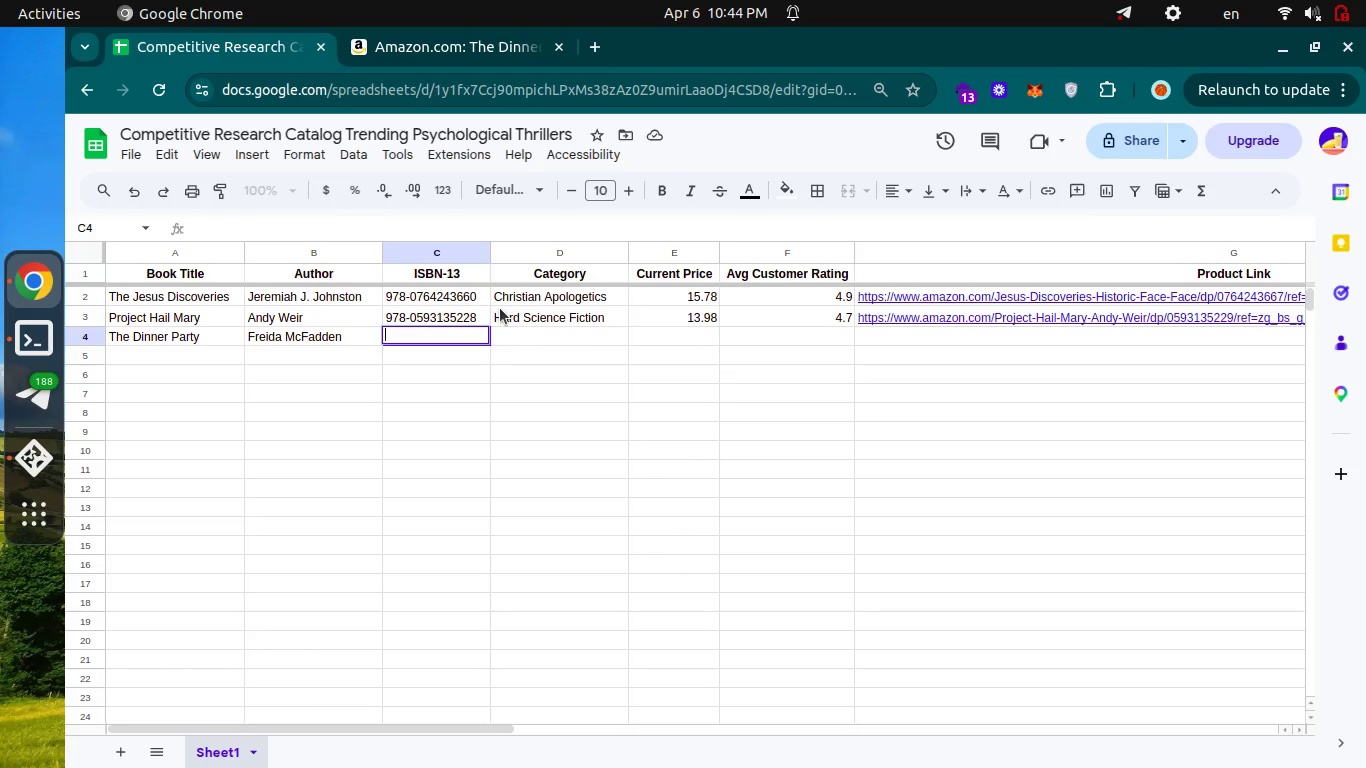 
key(Control+V)
 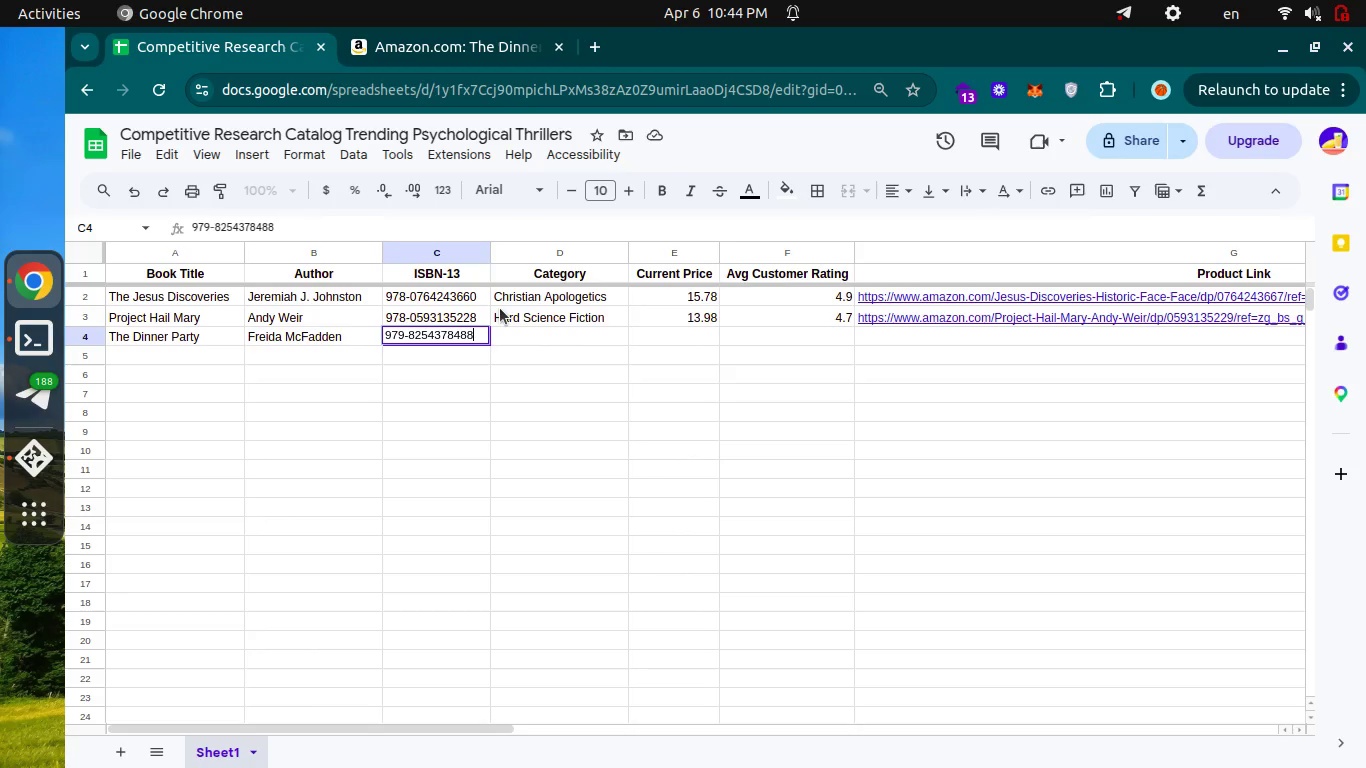 
key(Enter)
 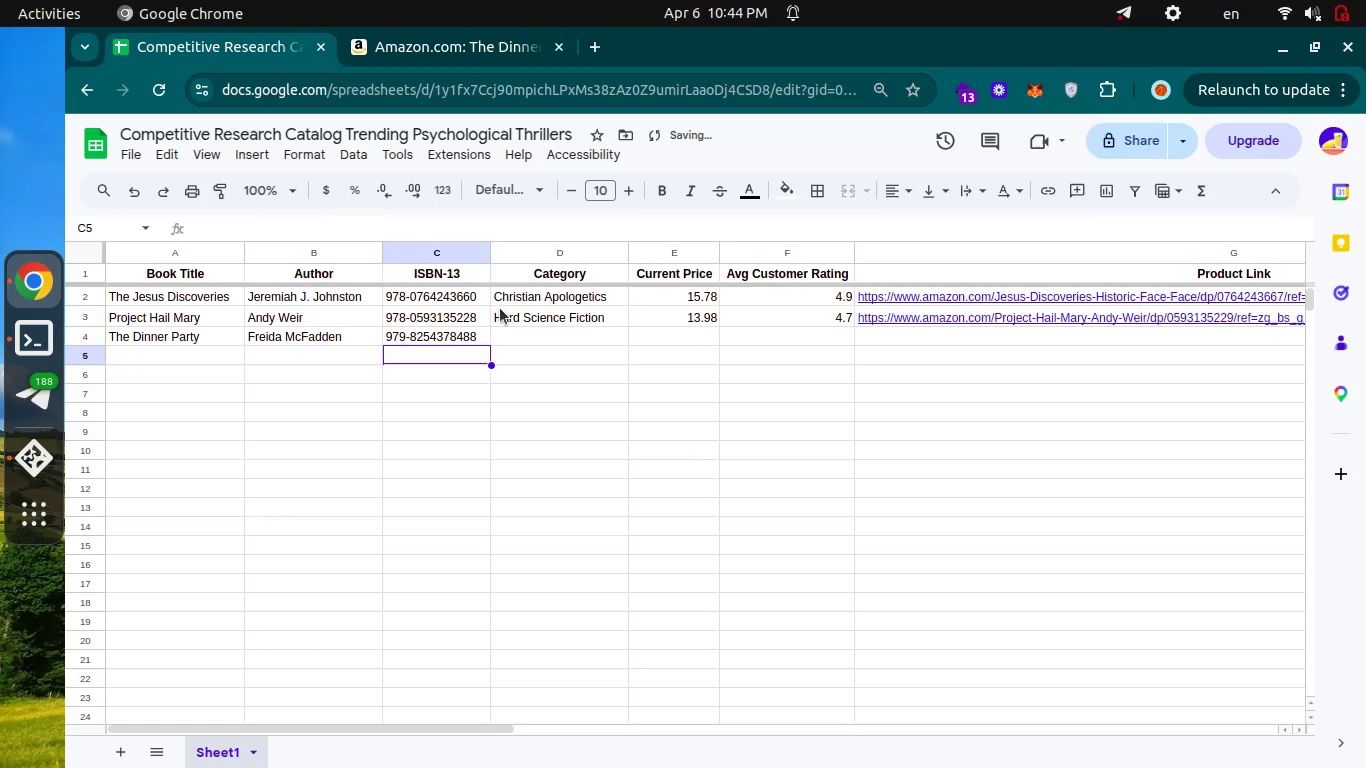 
hold_key(key=ControlLeft, duration=0.61)
 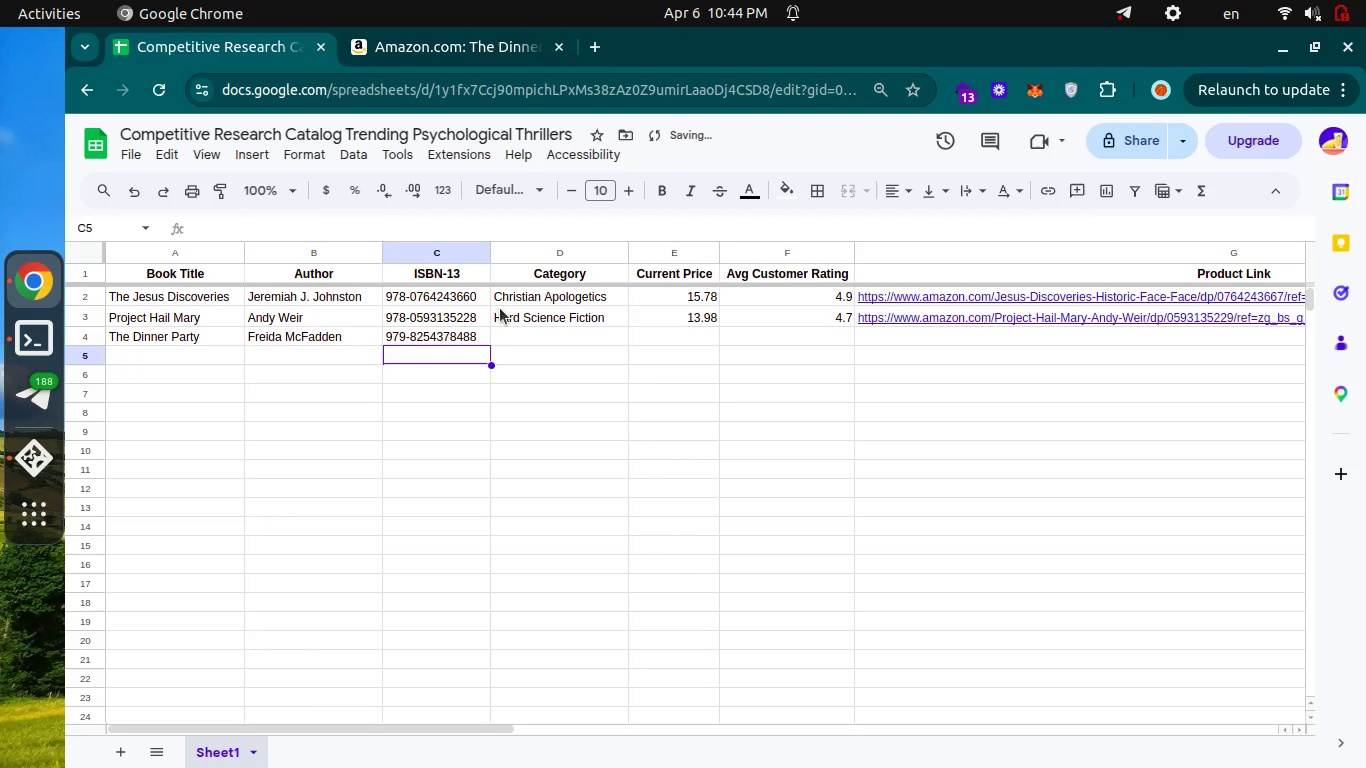 
key(Control+Tab)
 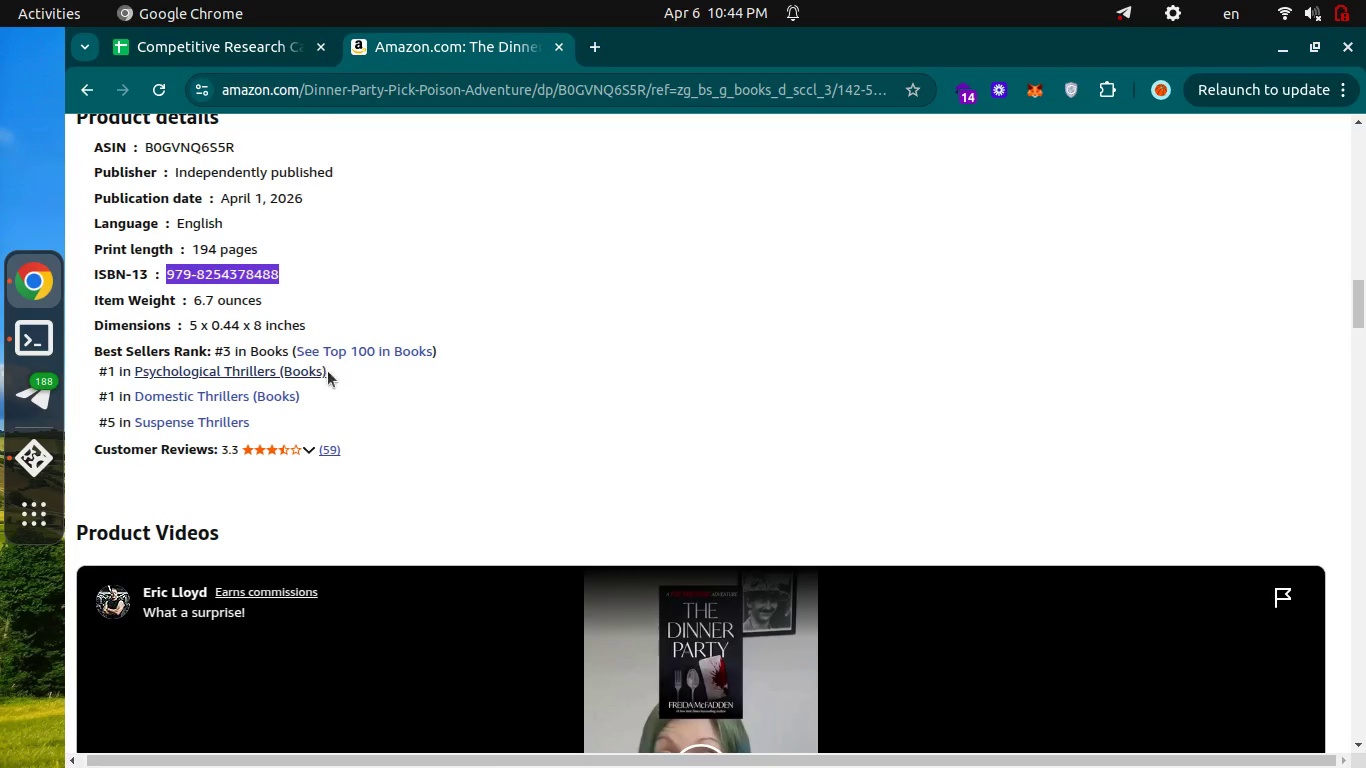 
left_click_drag(start_coordinate=[342, 374], to_coordinate=[134, 372])
 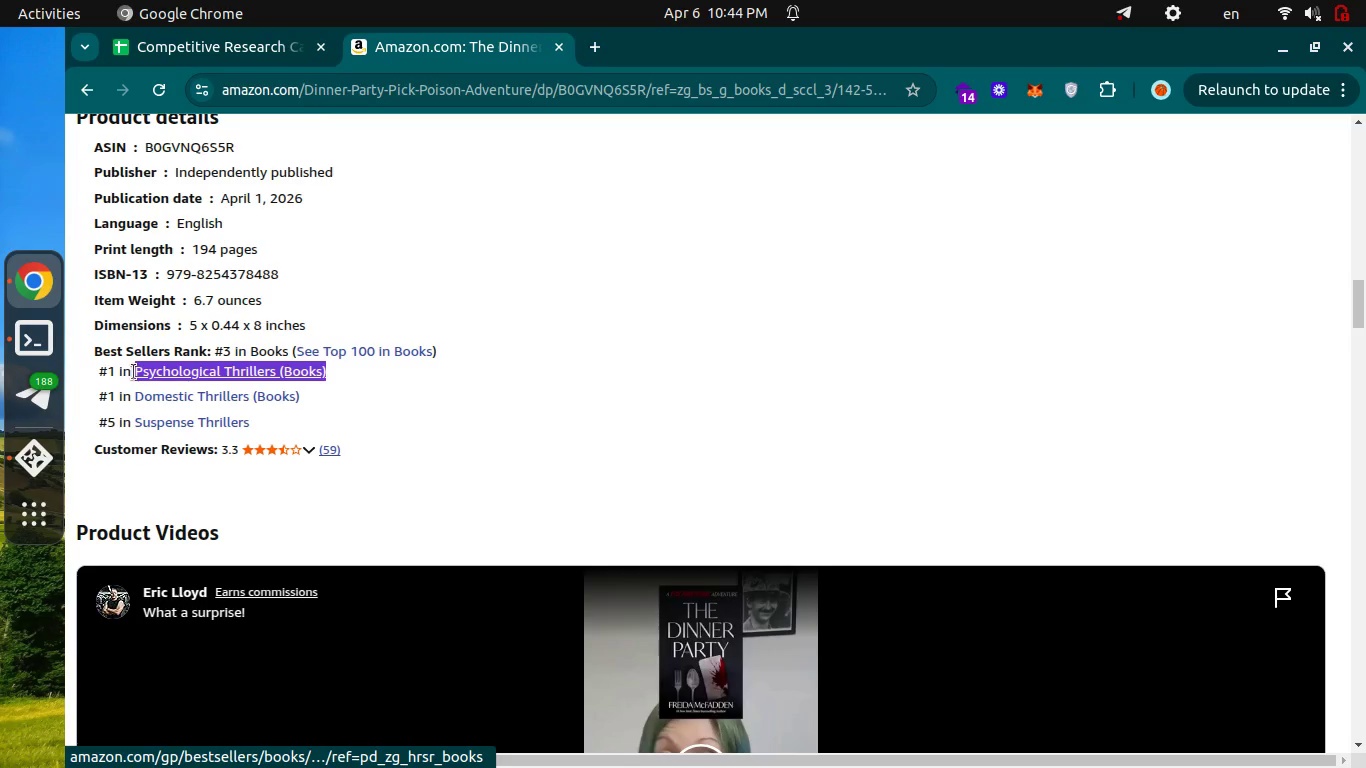 
key(Control+C)
 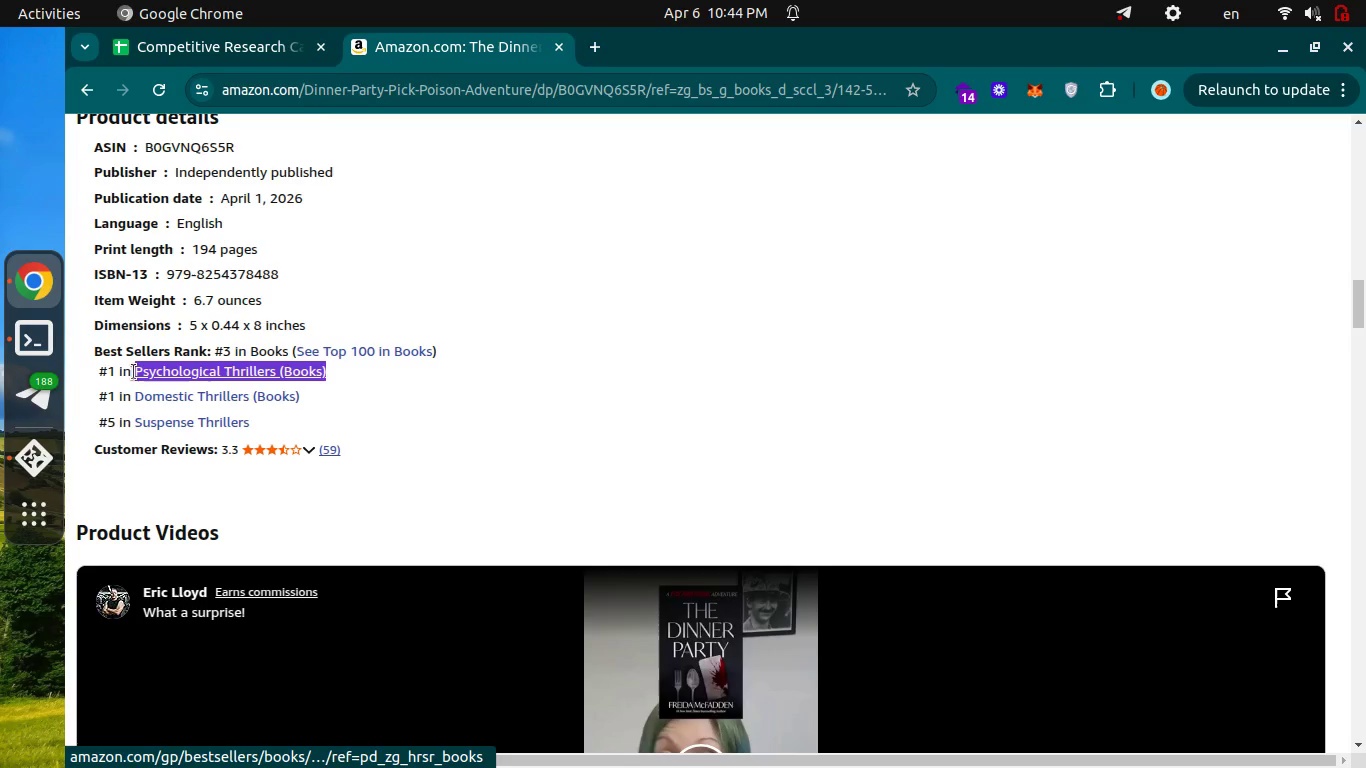 
key(Control+C)
 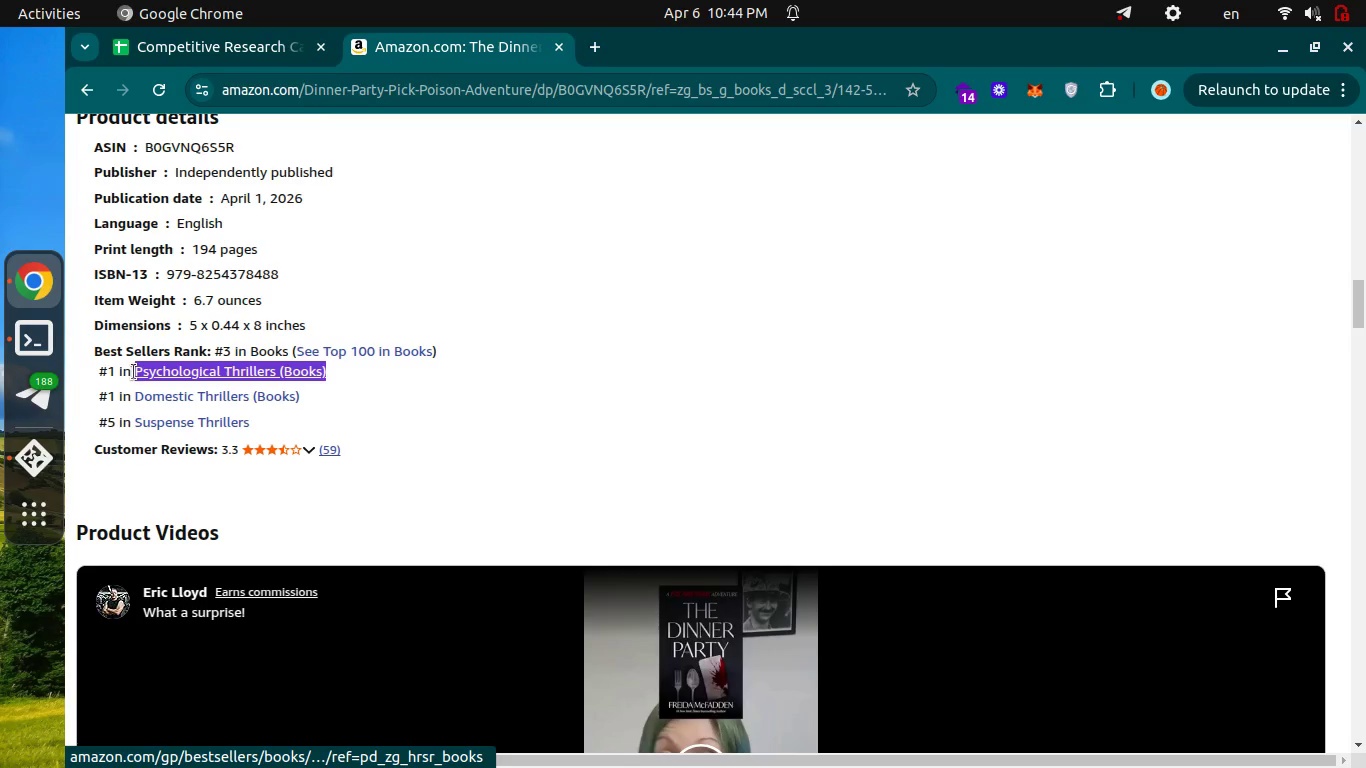 
key(Control+ControlLeft)
 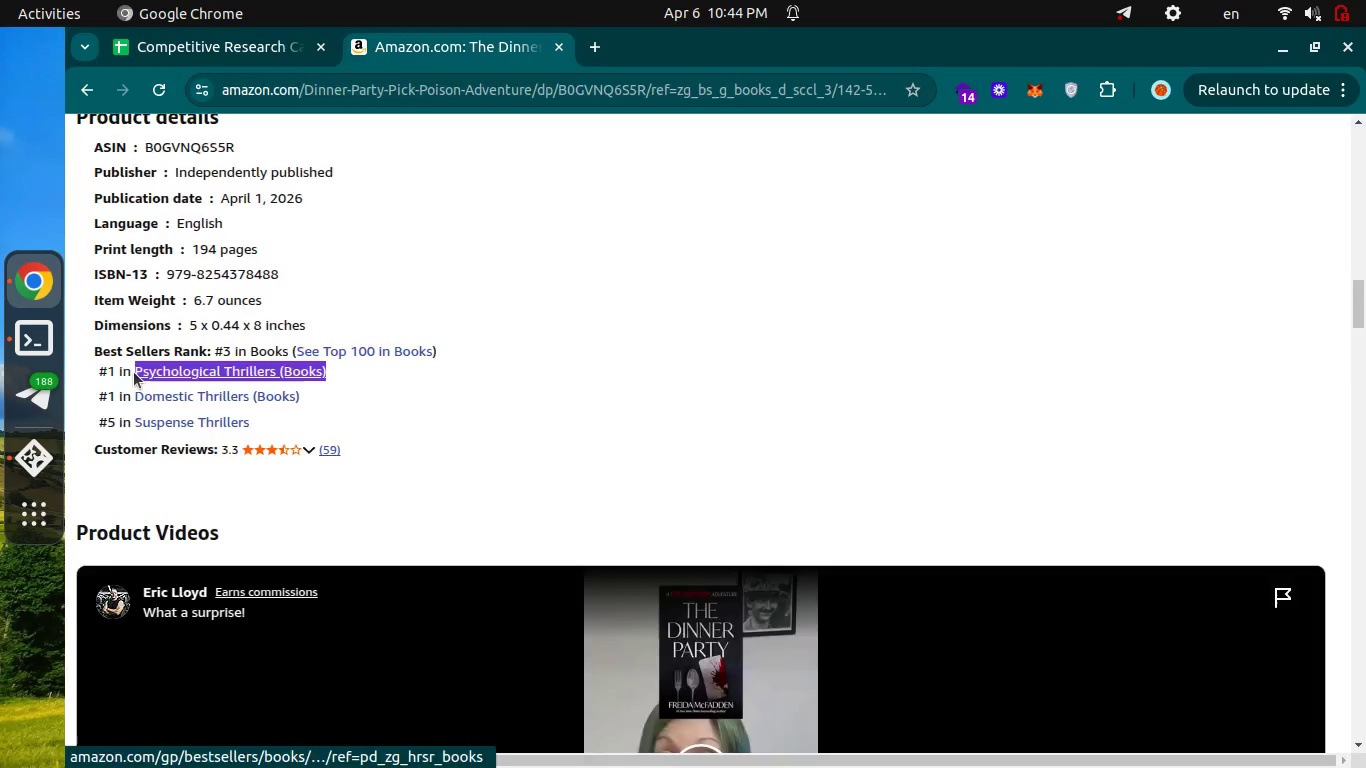 
key(Control+Tab)
 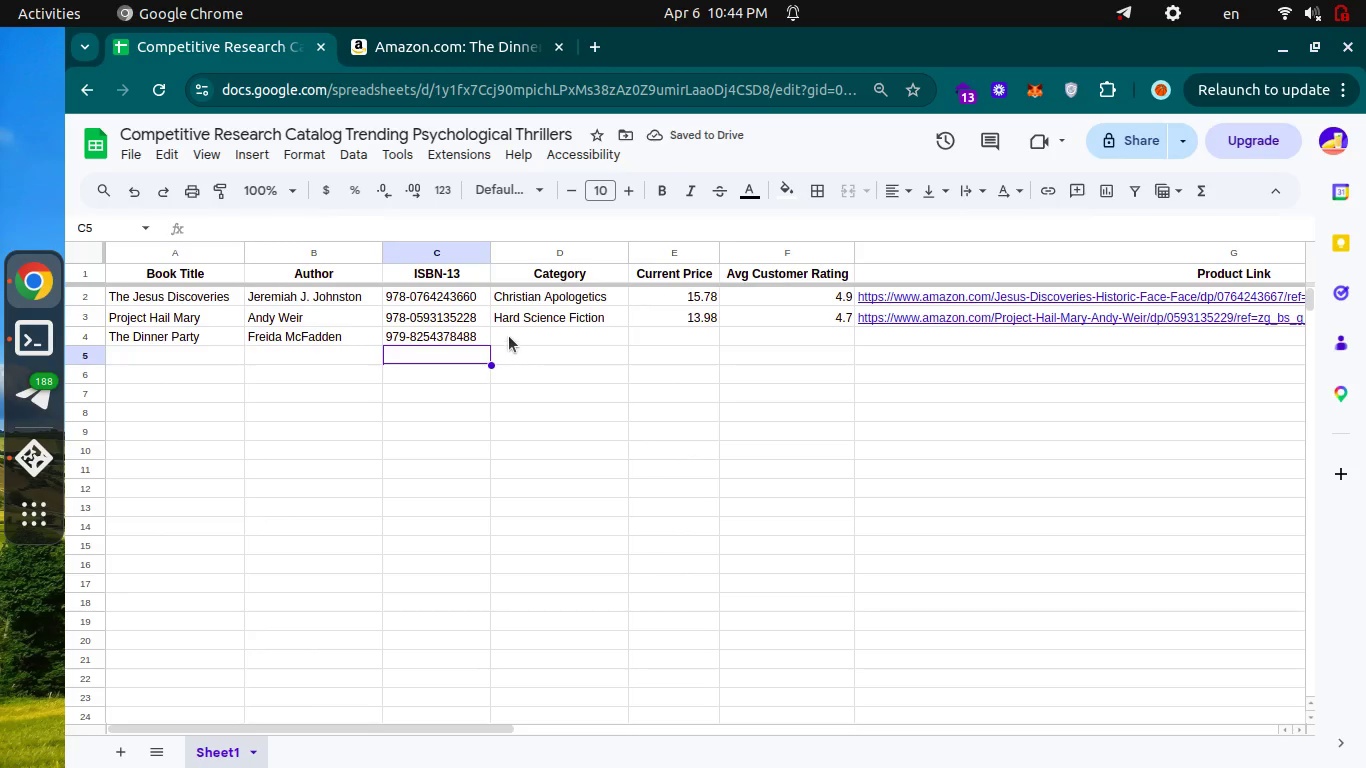 
left_click([509, 336])
 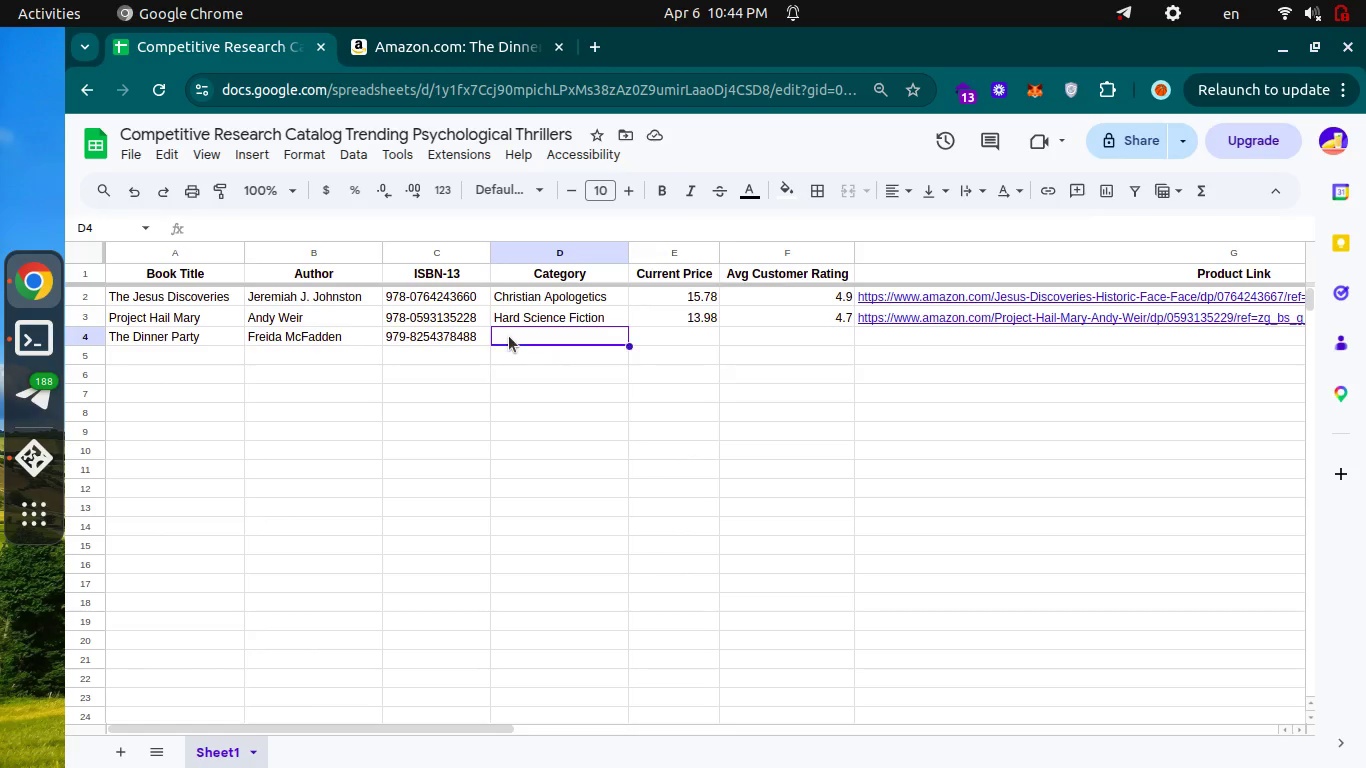 
key(Enter)
 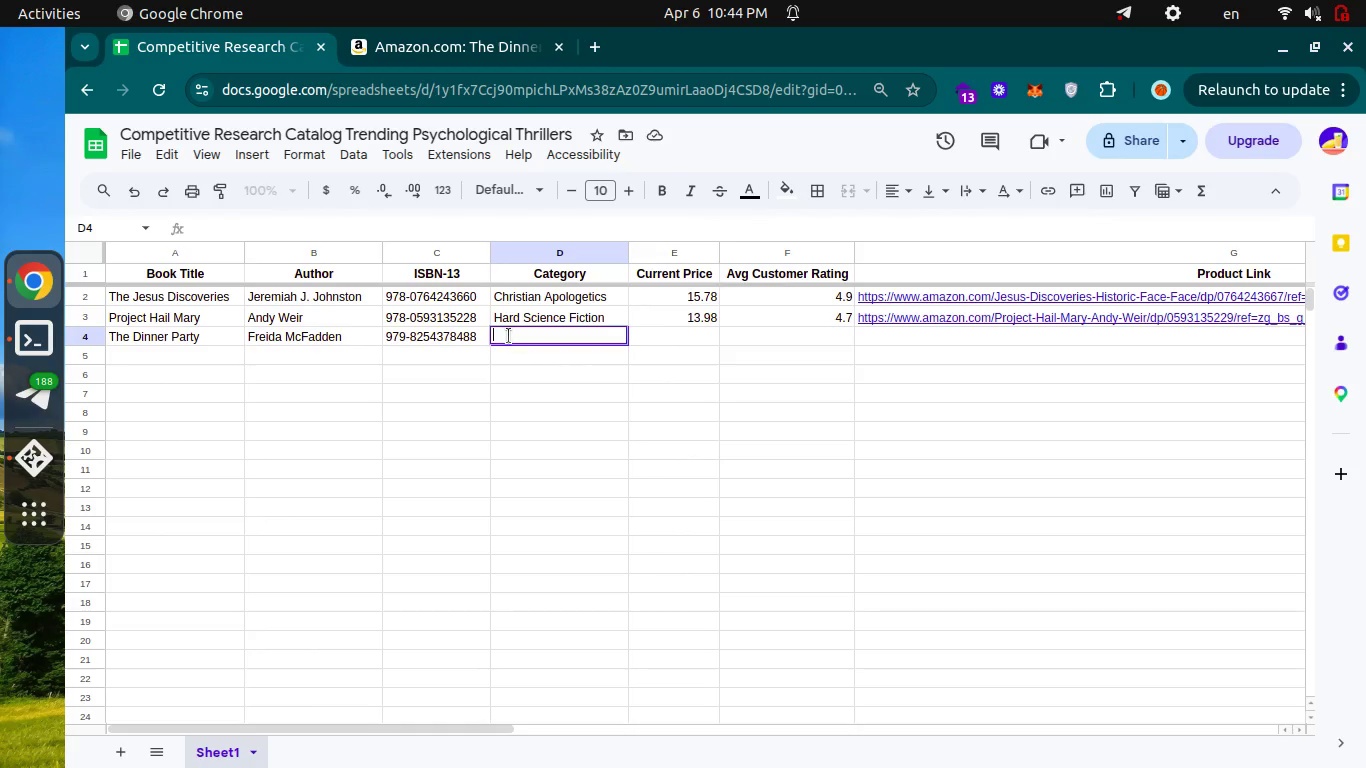 
key(Control+ControlLeft)
 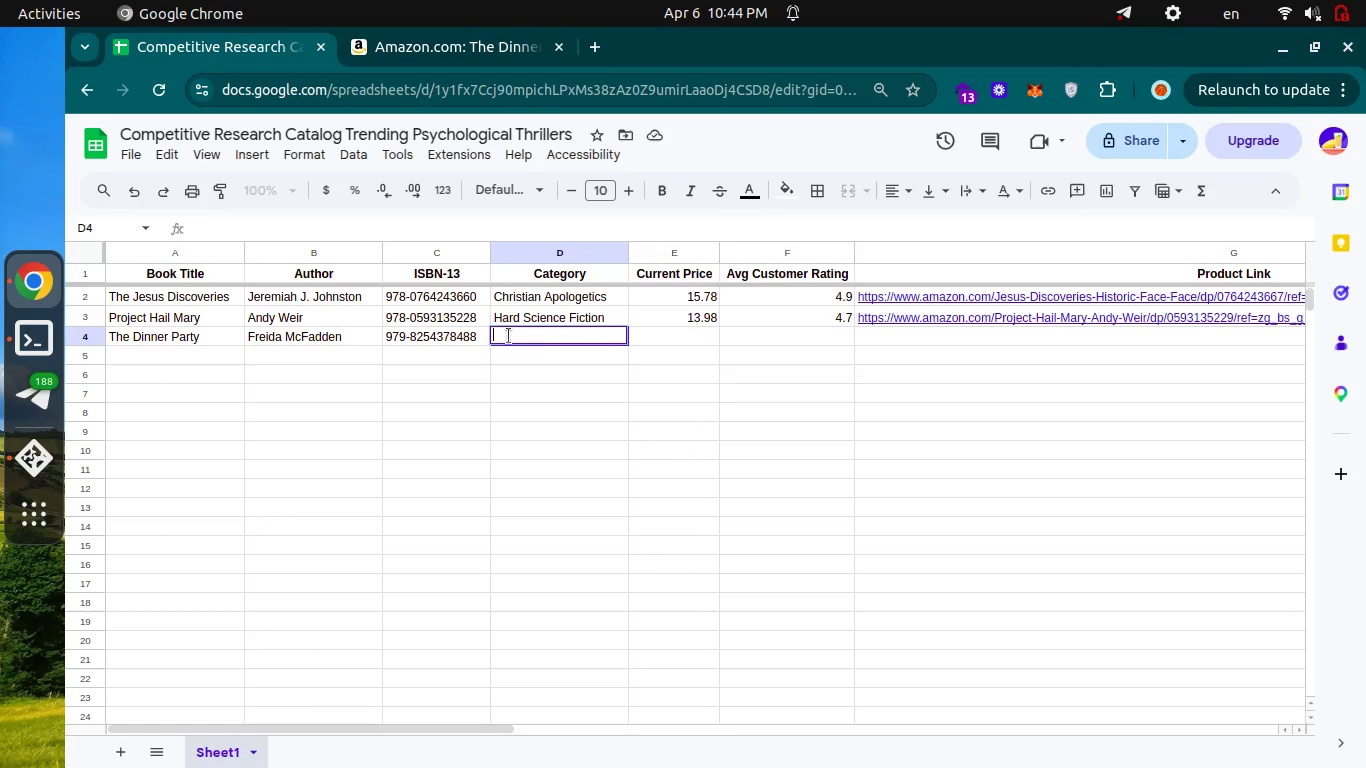 
key(Control+V)
 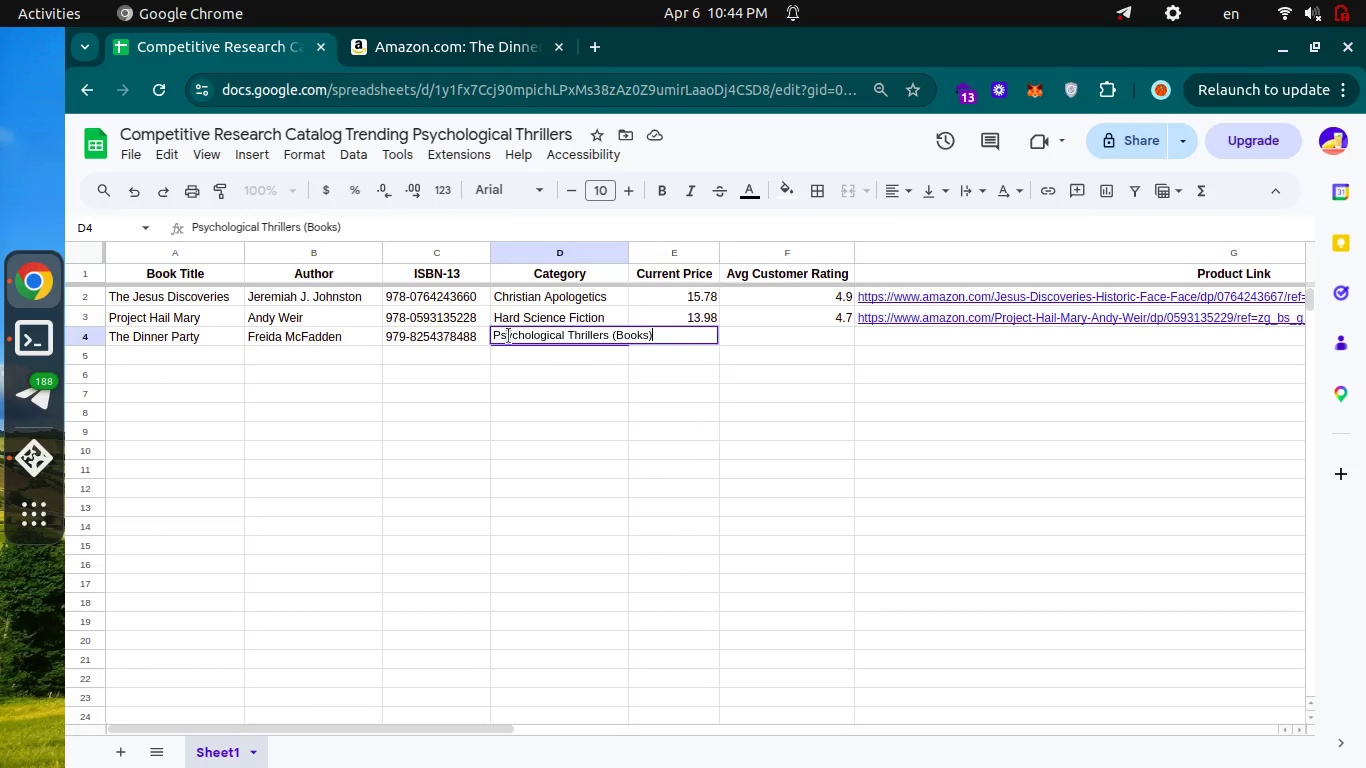 
key(Backspace)
 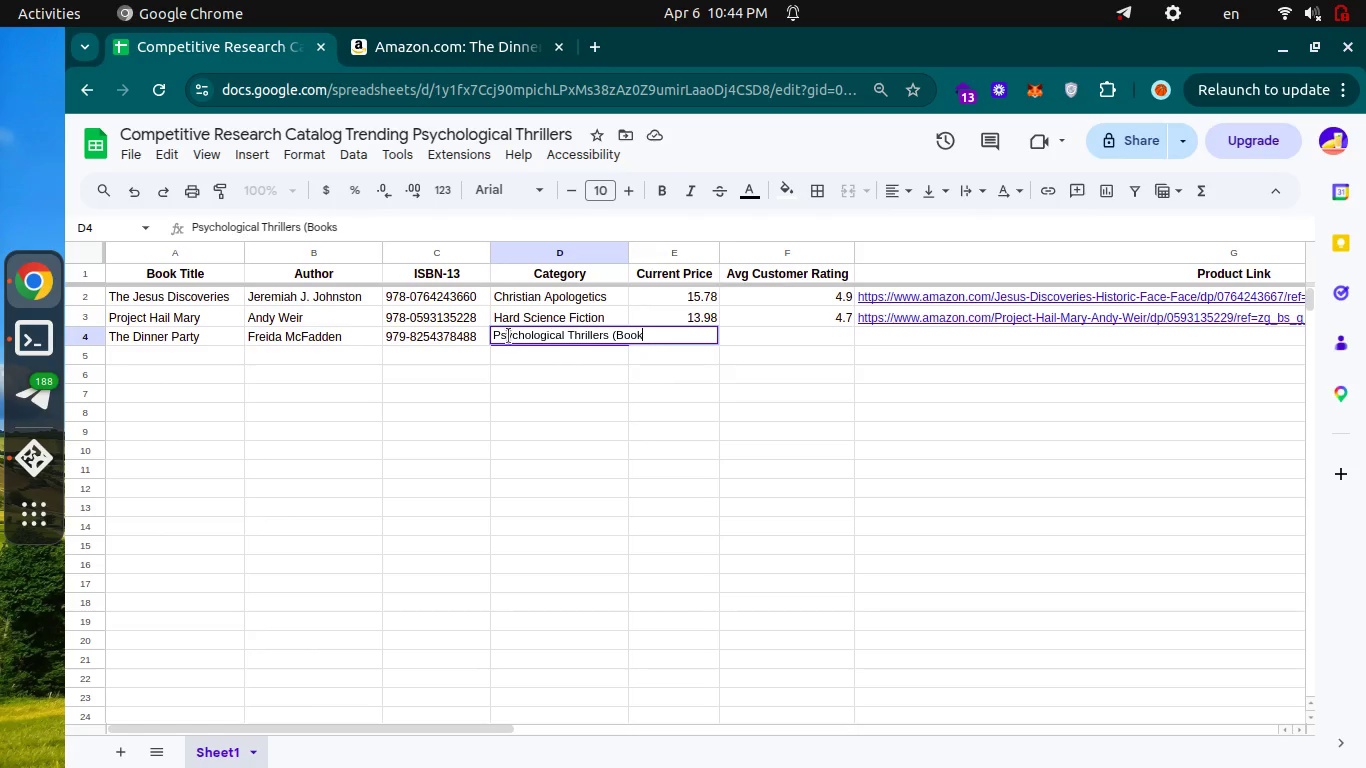 
key(Backspace)
 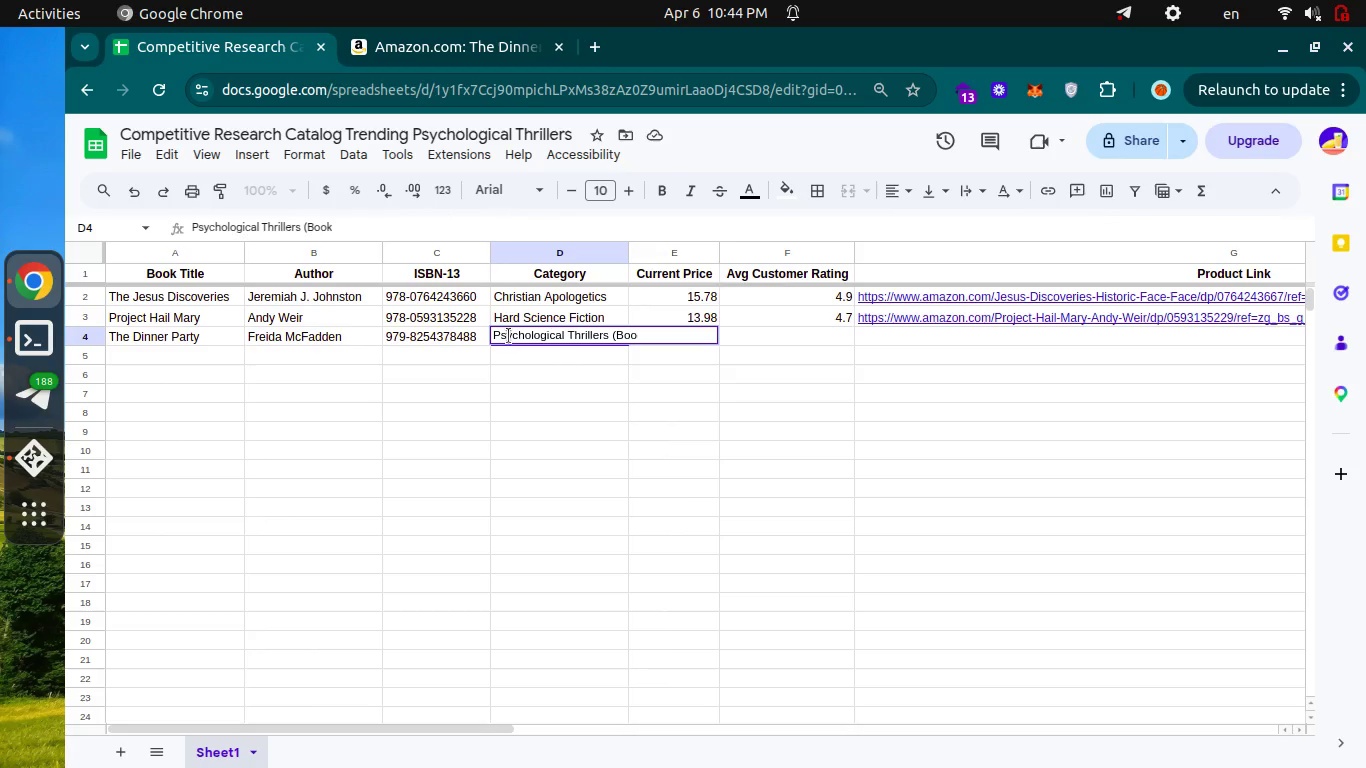 
key(Backspace)
 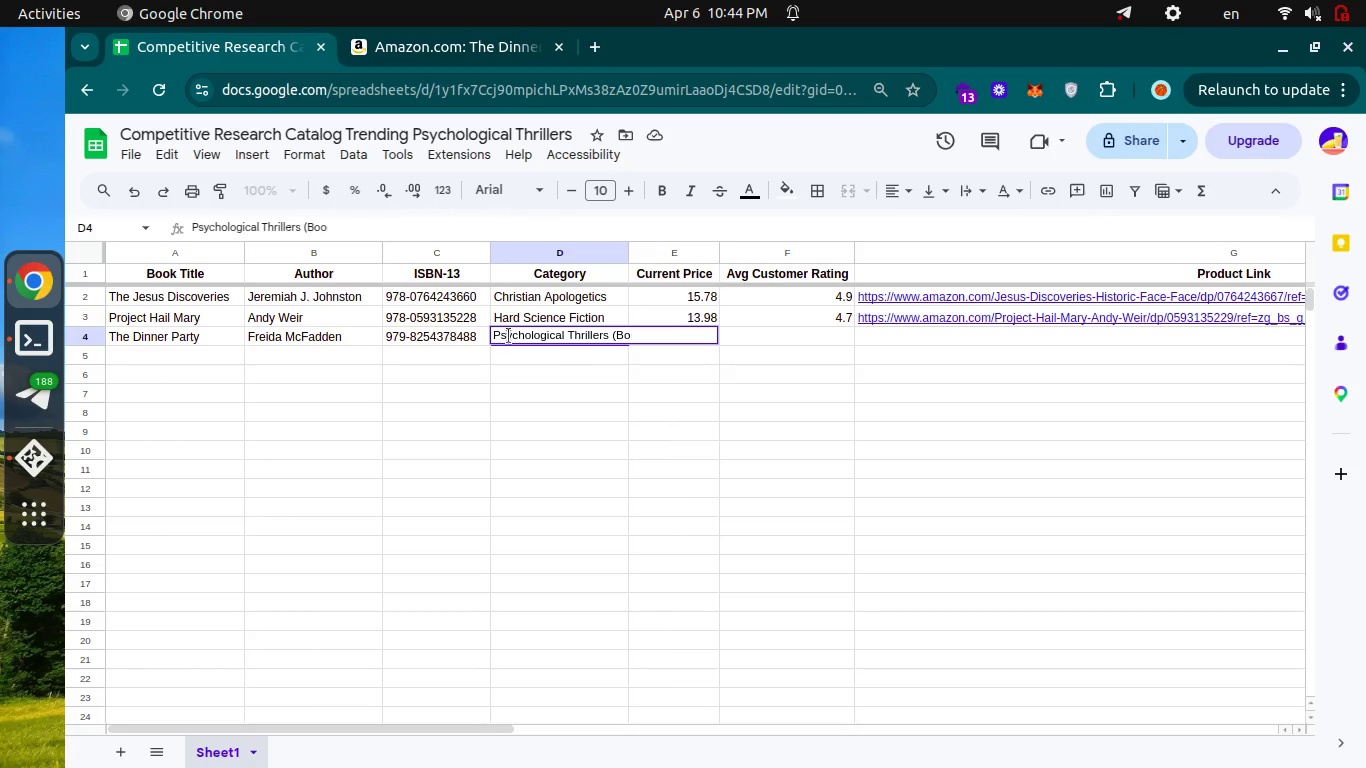 
key(Backspace)
 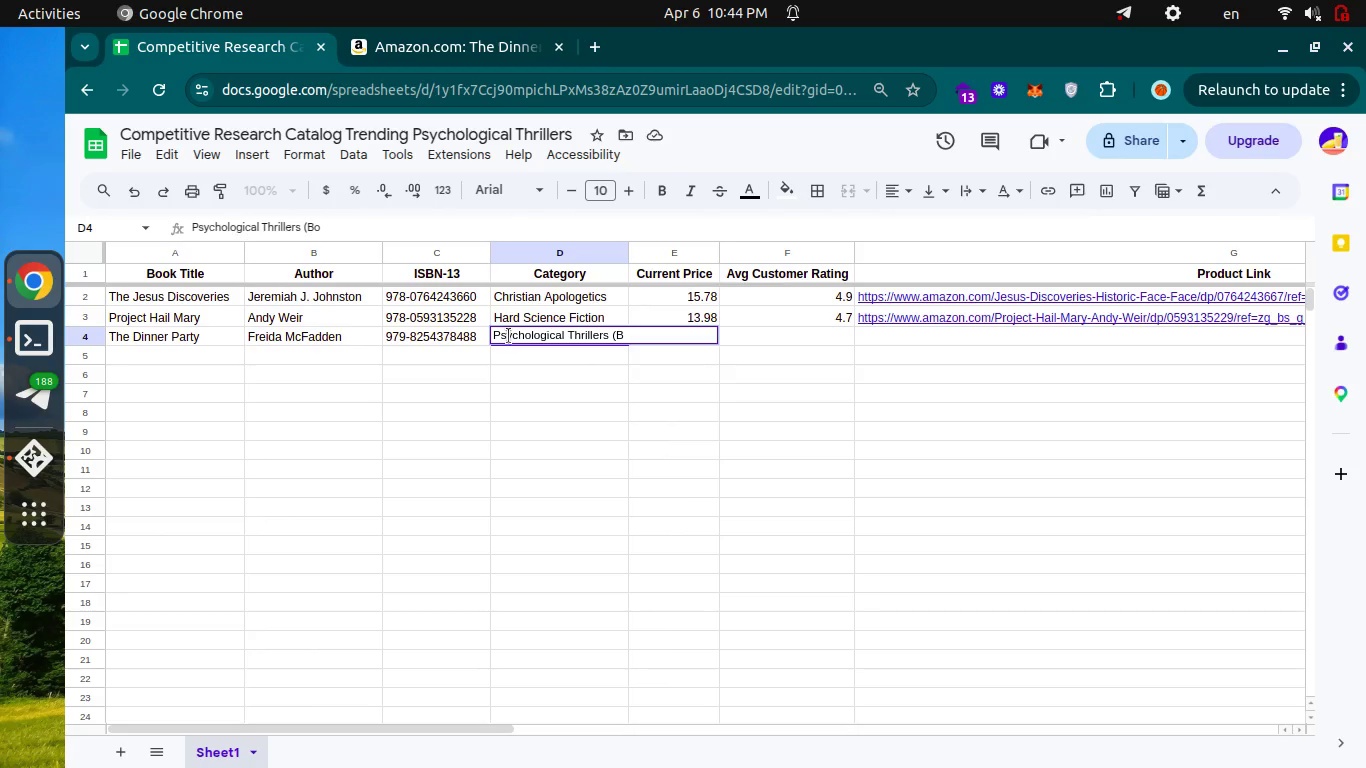 
key(Backspace)
 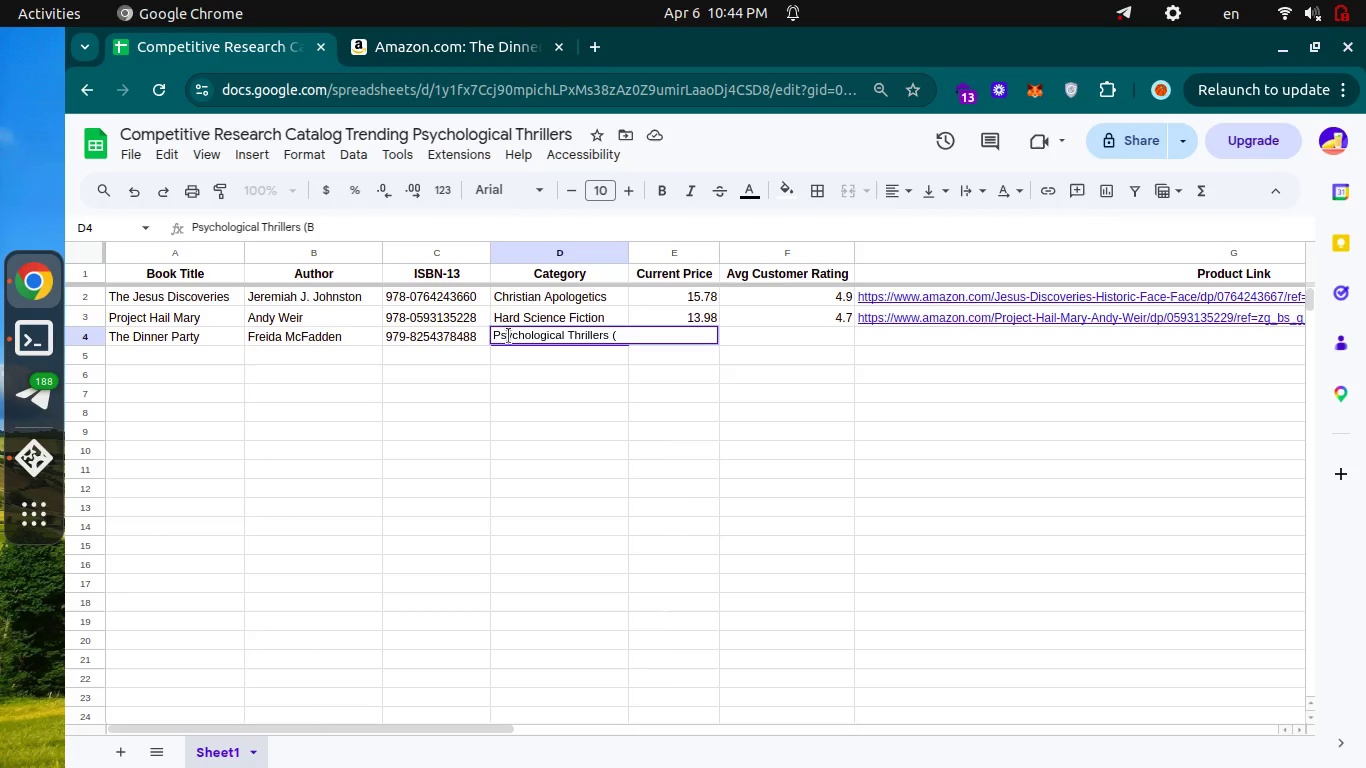 
key(Backspace)
 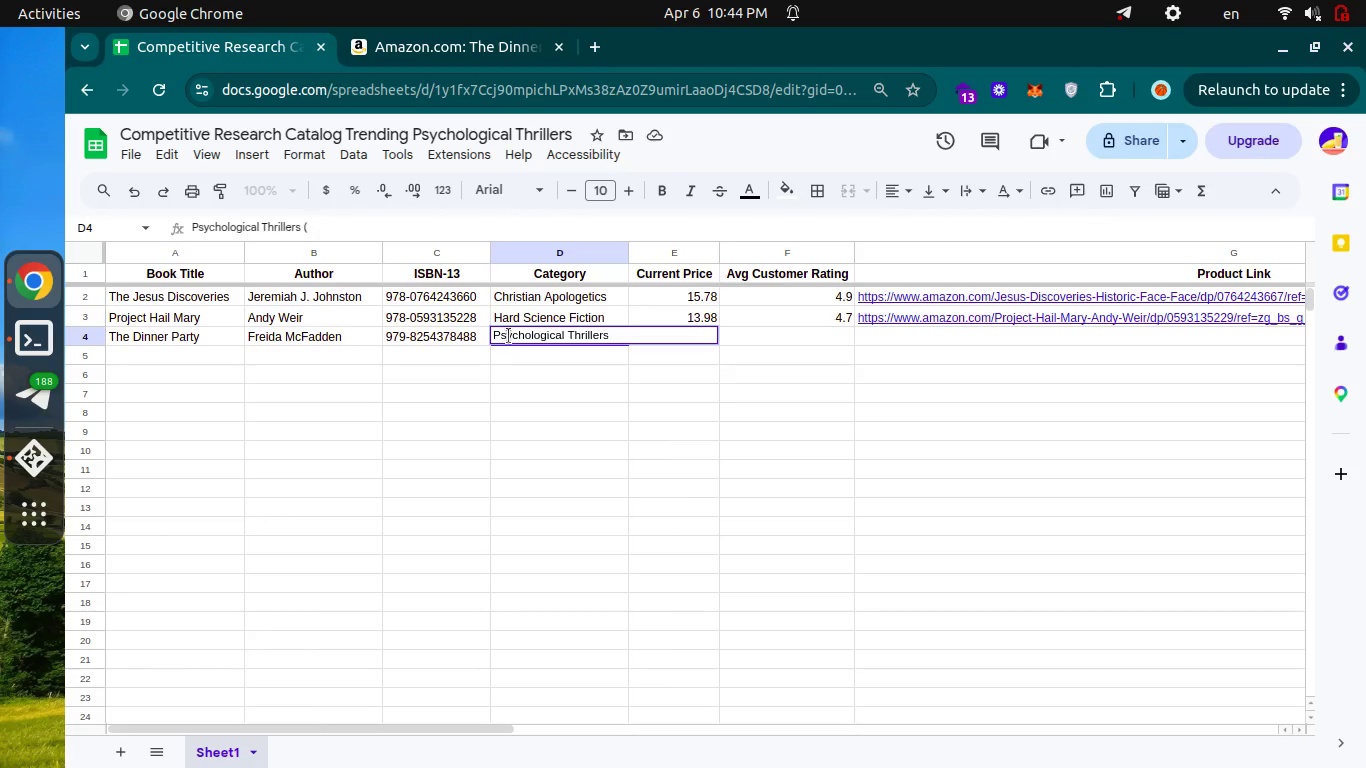 
key(Backspace)
 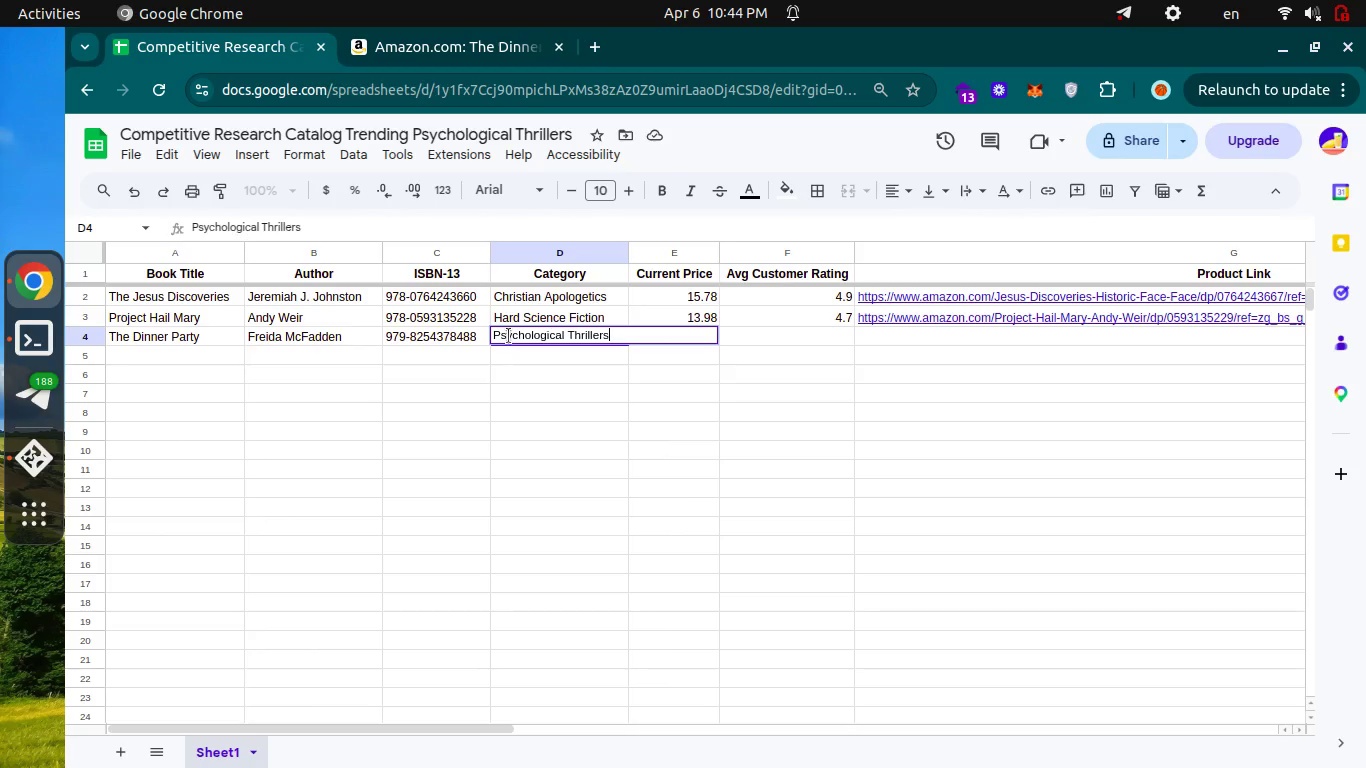 
key(Backspace)
 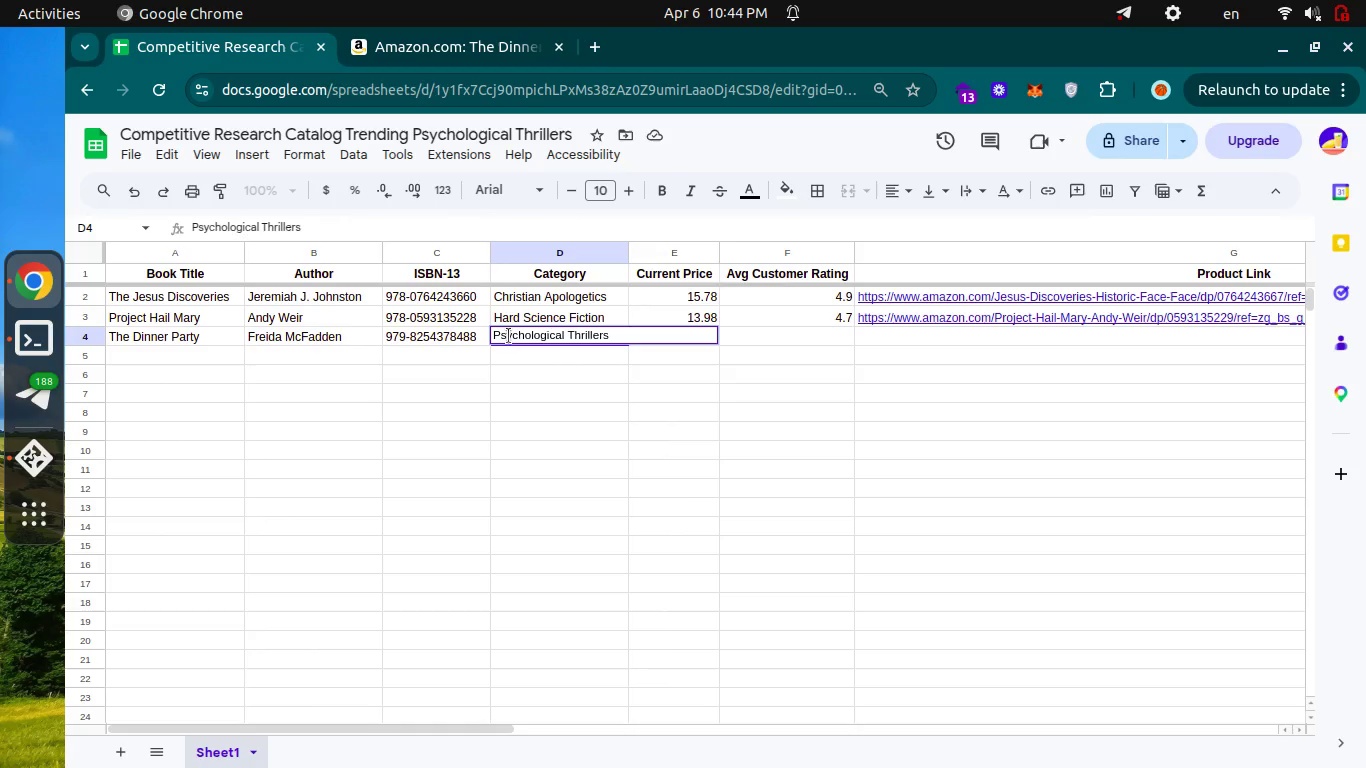 
key(Shift+ShiftRight)
 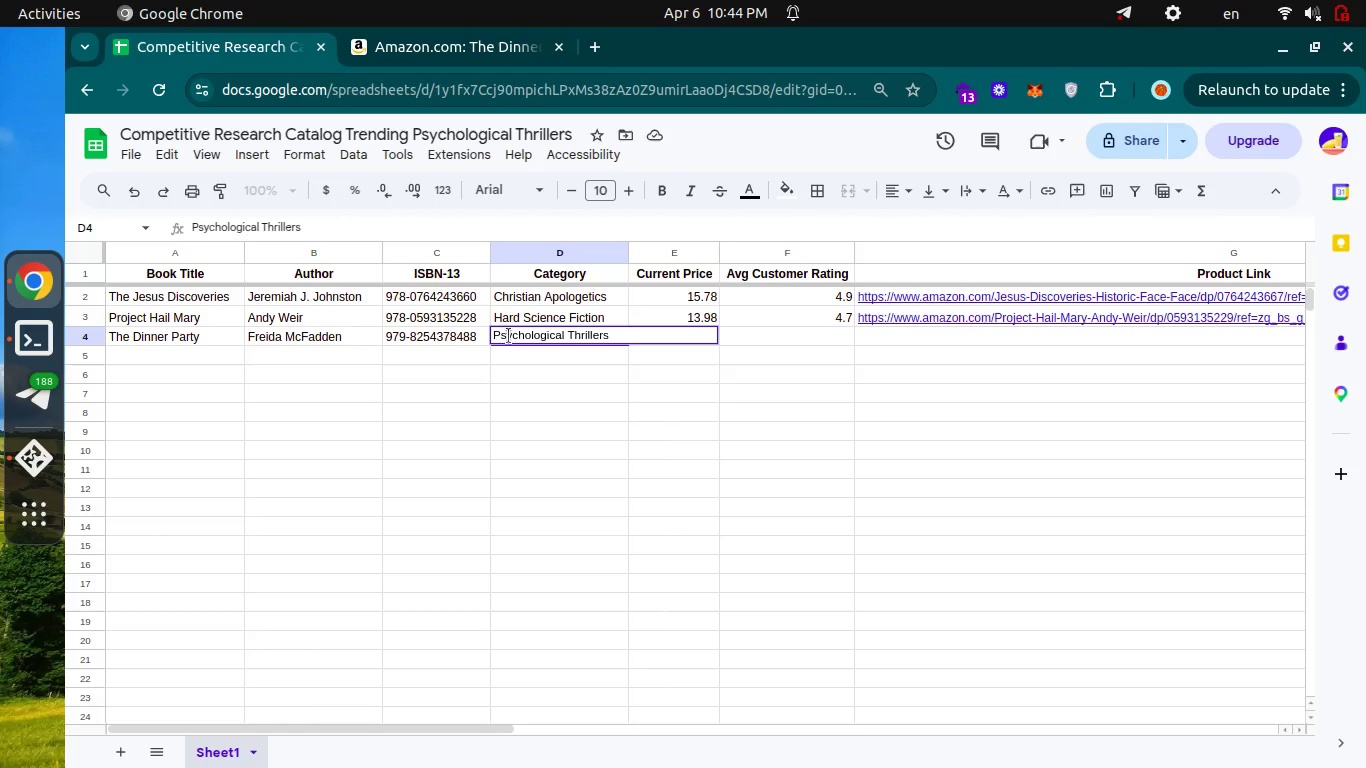 
key(Enter)
 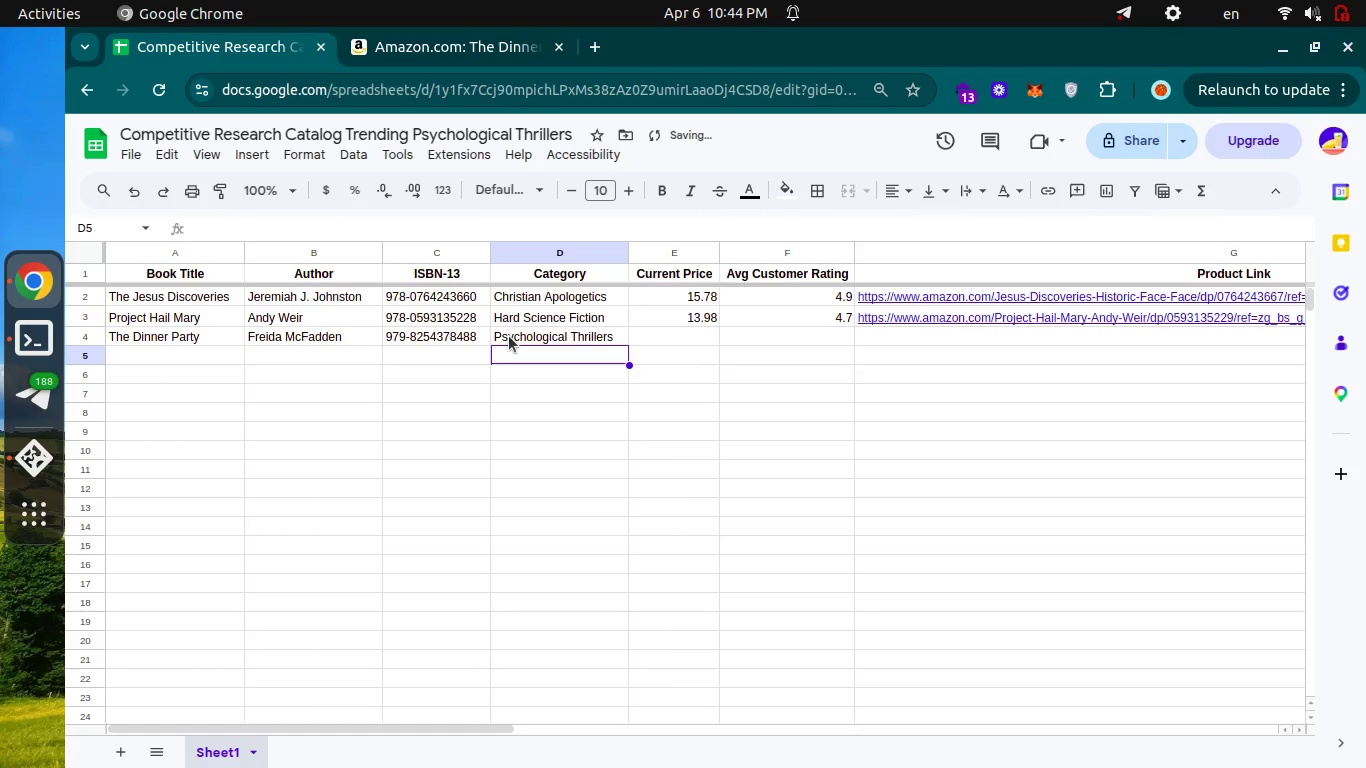 
key(Control+Tab)
 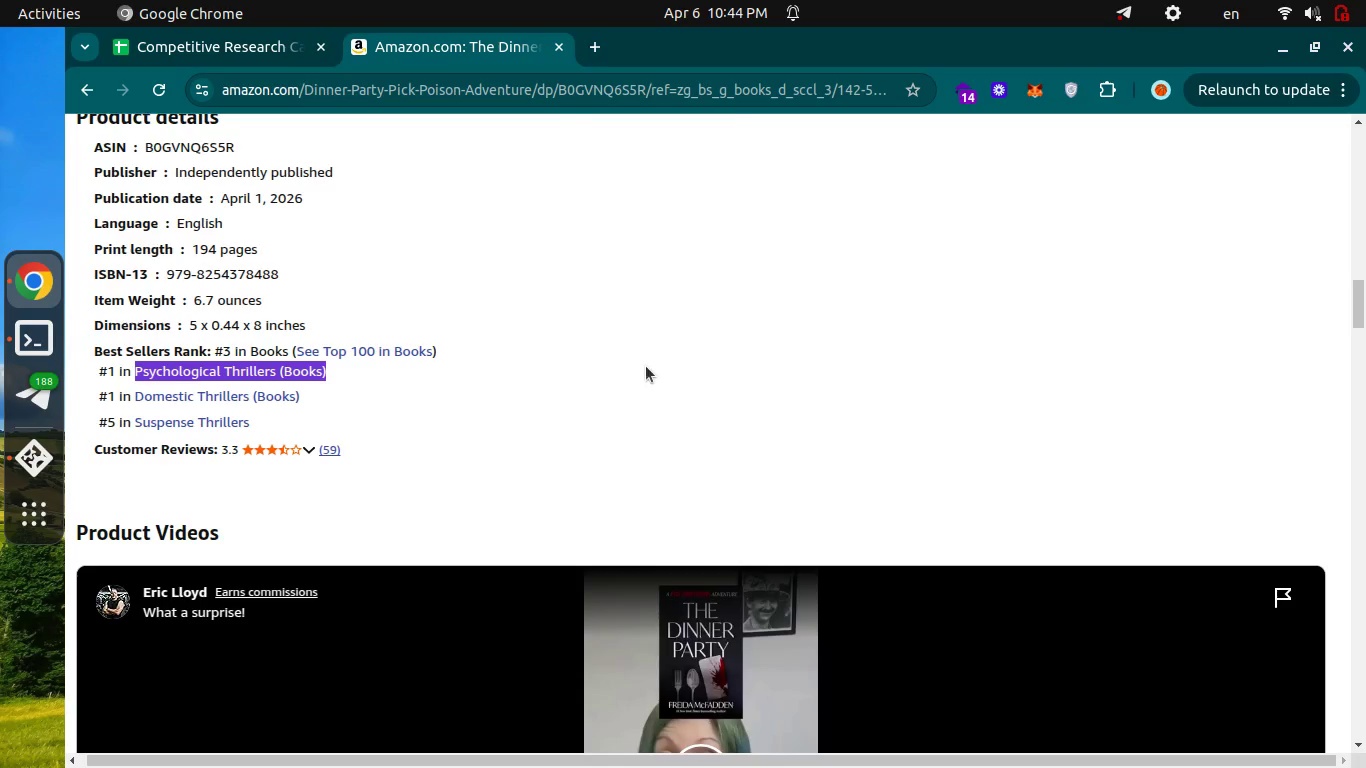 
scroll: coordinate [646, 366], scroll_direction: up, amount: 27.0
 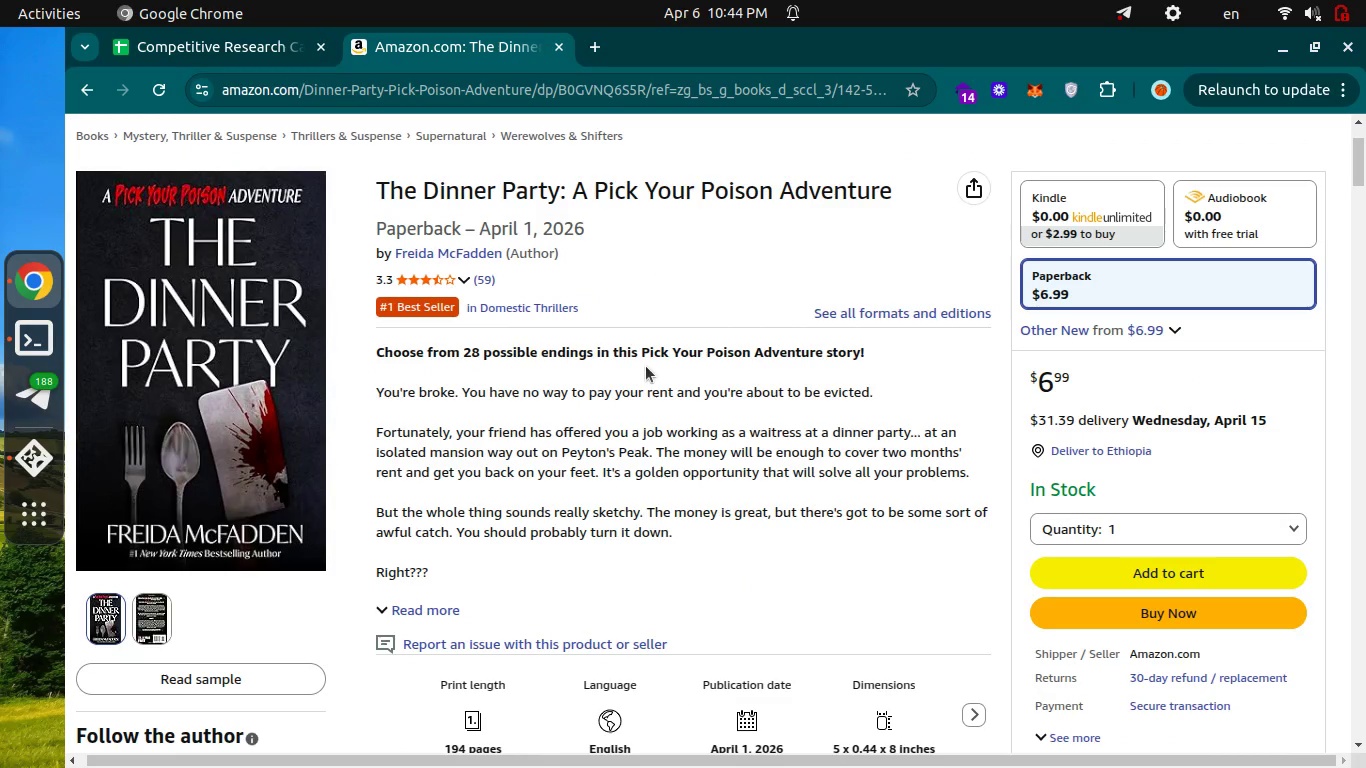 
scroll: coordinate [646, 366], scroll_direction: down, amount: 16.0
 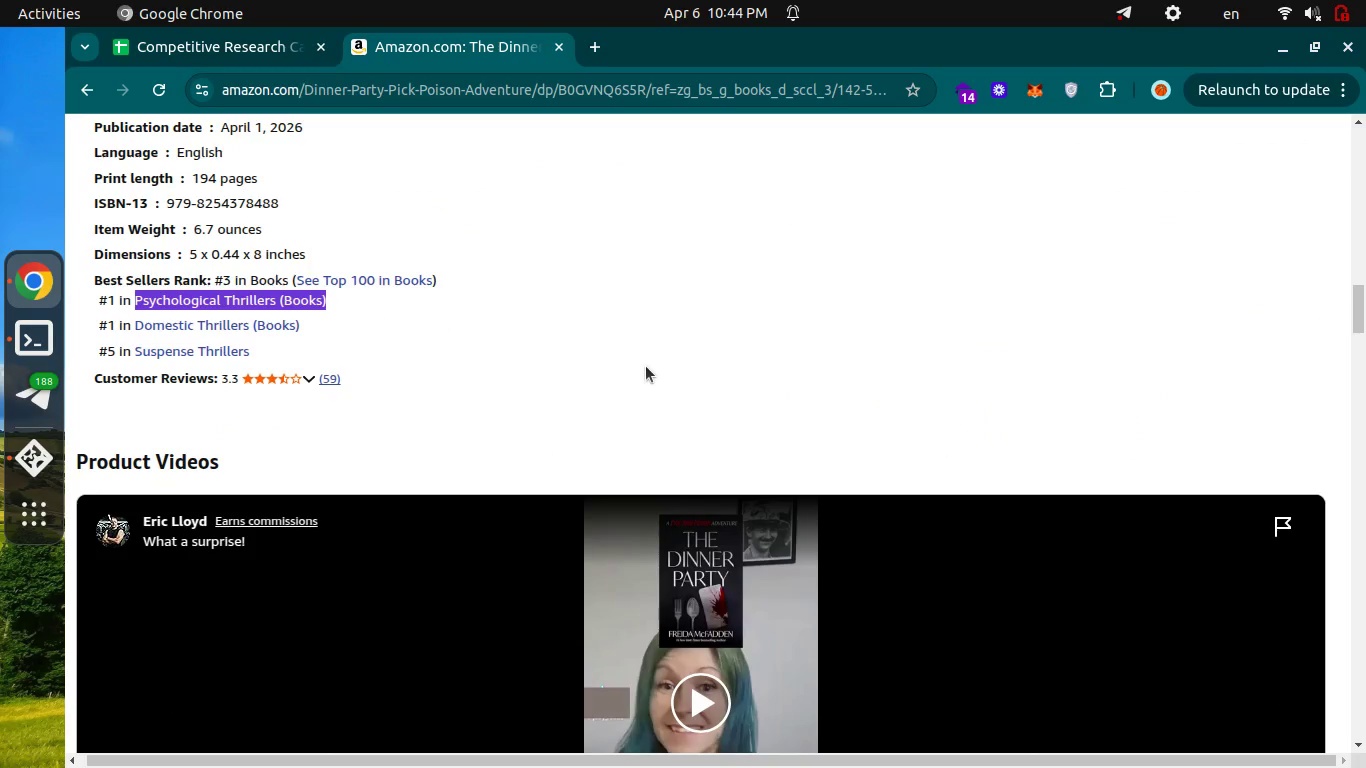 
key(Control+ControlLeft)
 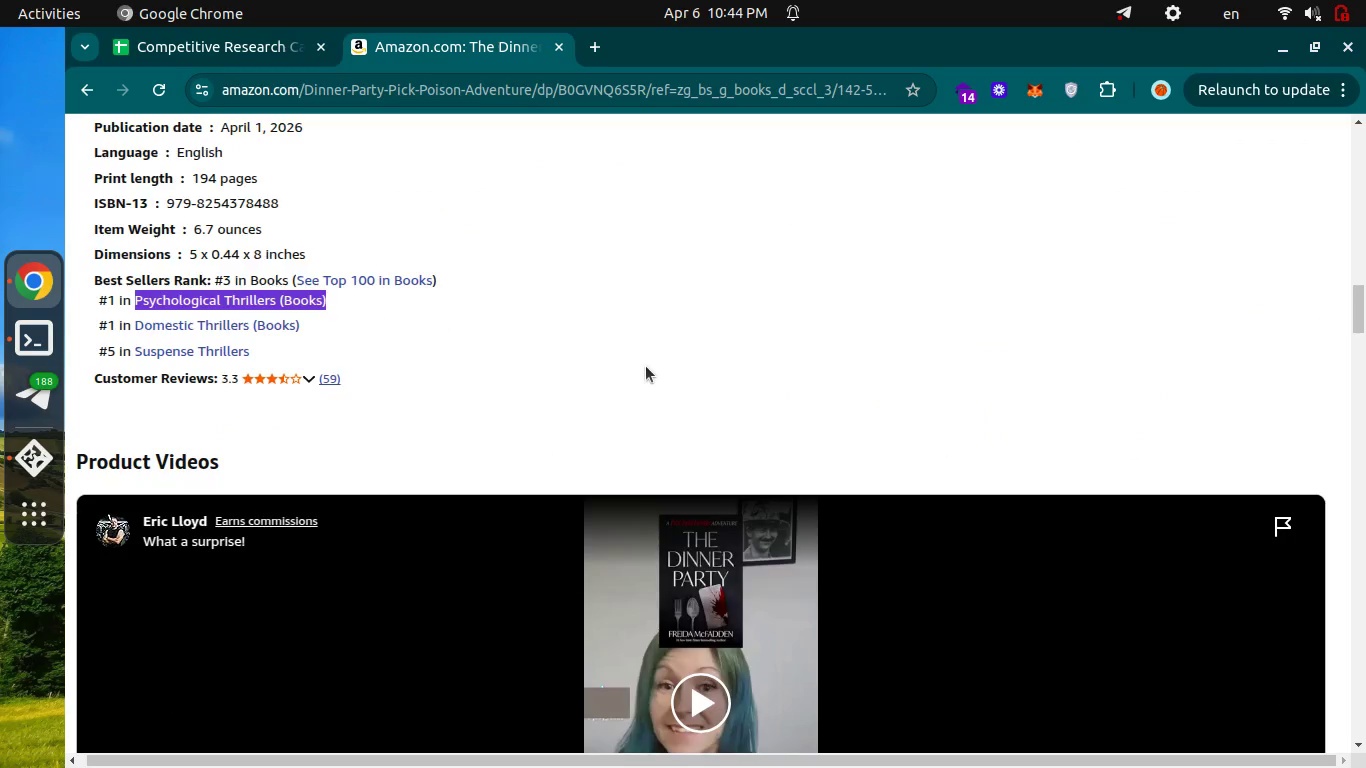 
key(Control+Tab)
 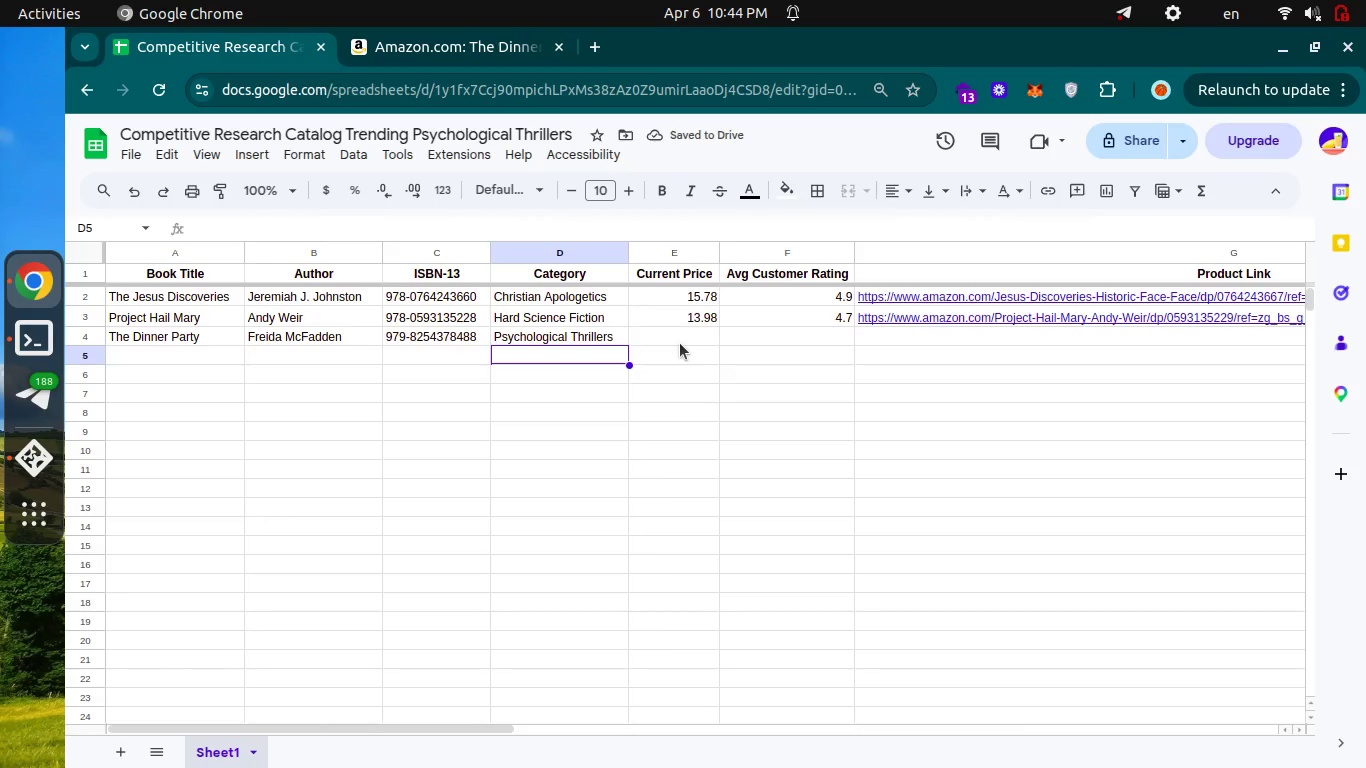 
left_click([680, 343])
 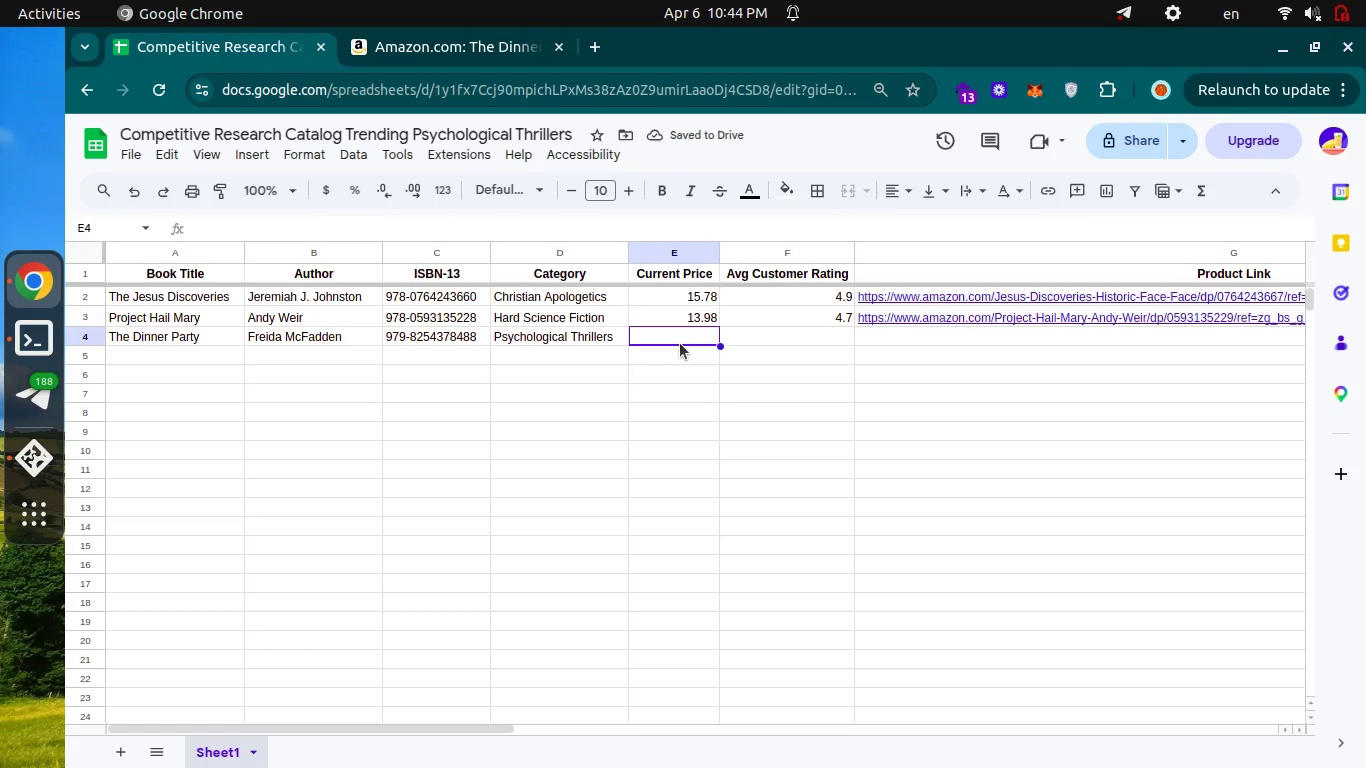 
key(Enter)
 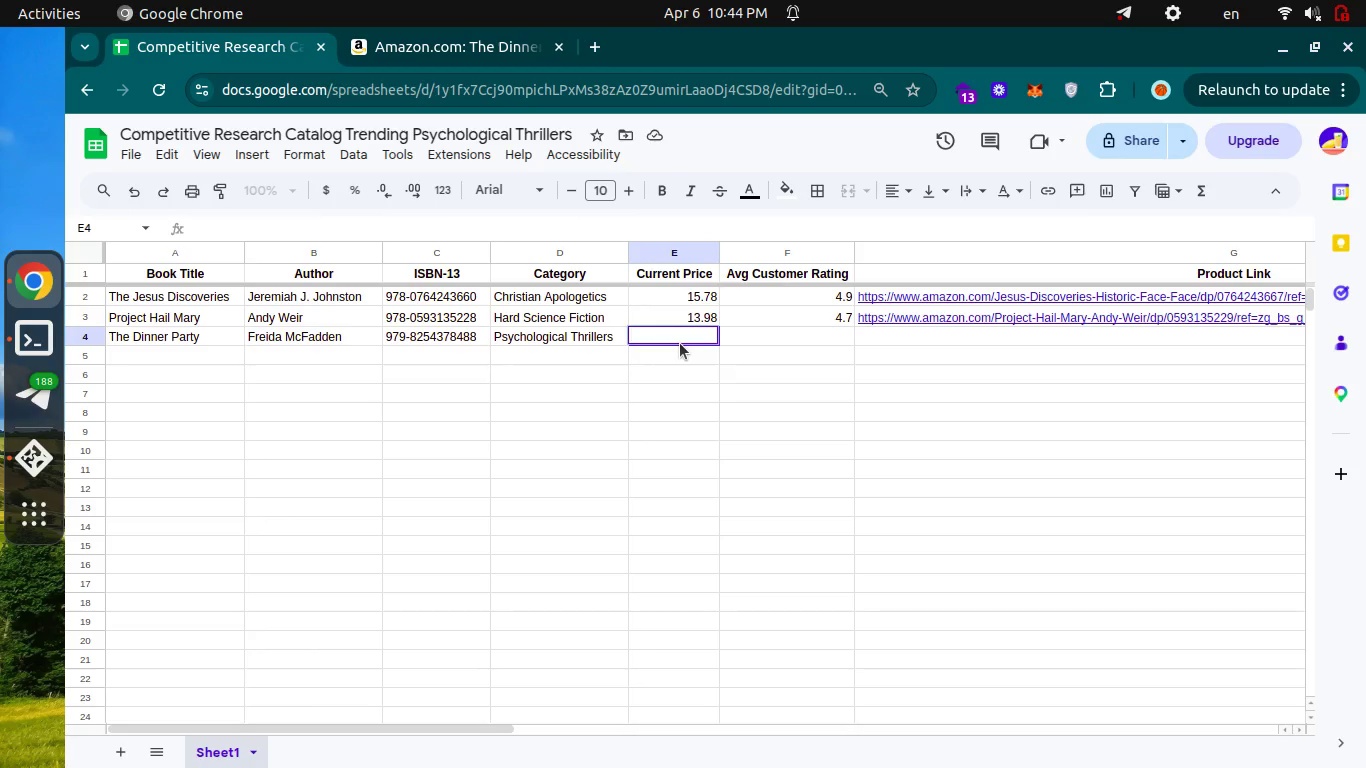 
key(6)
 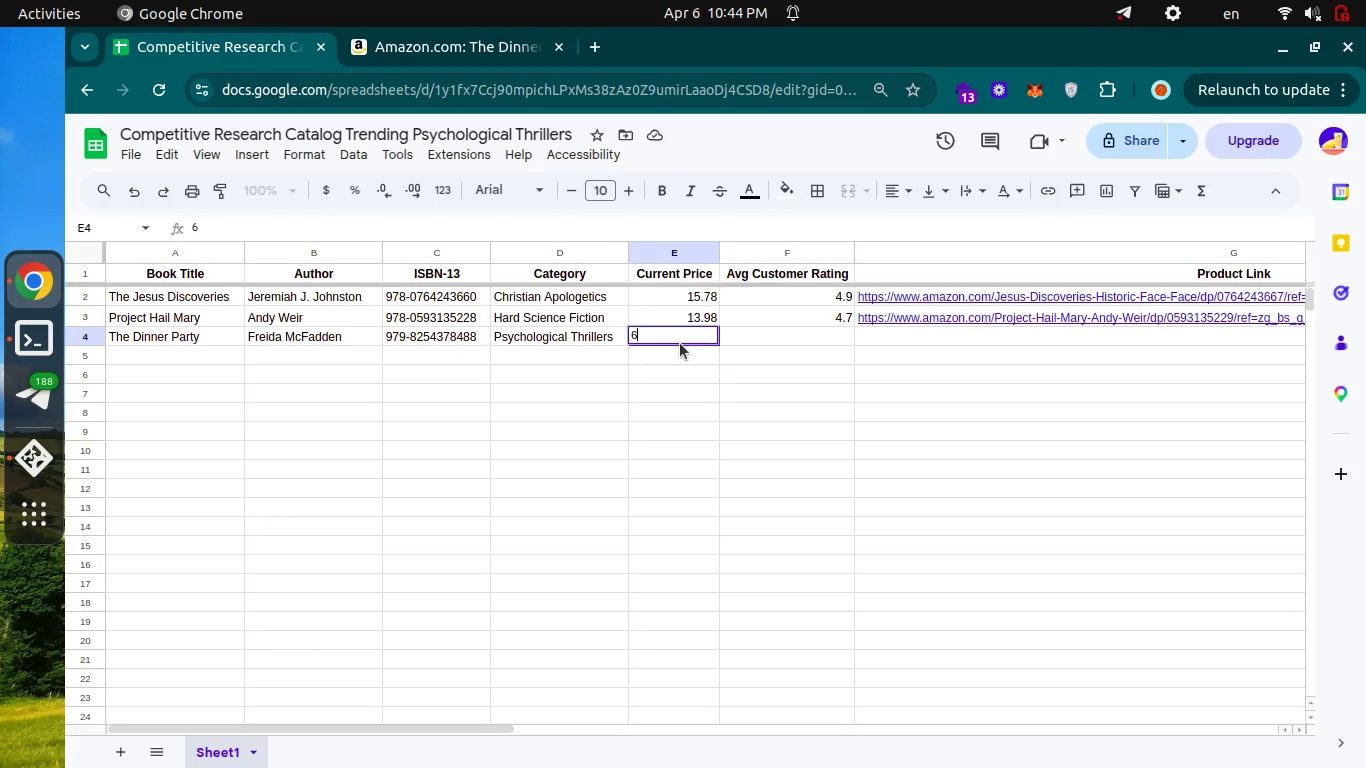 
key(Period)
 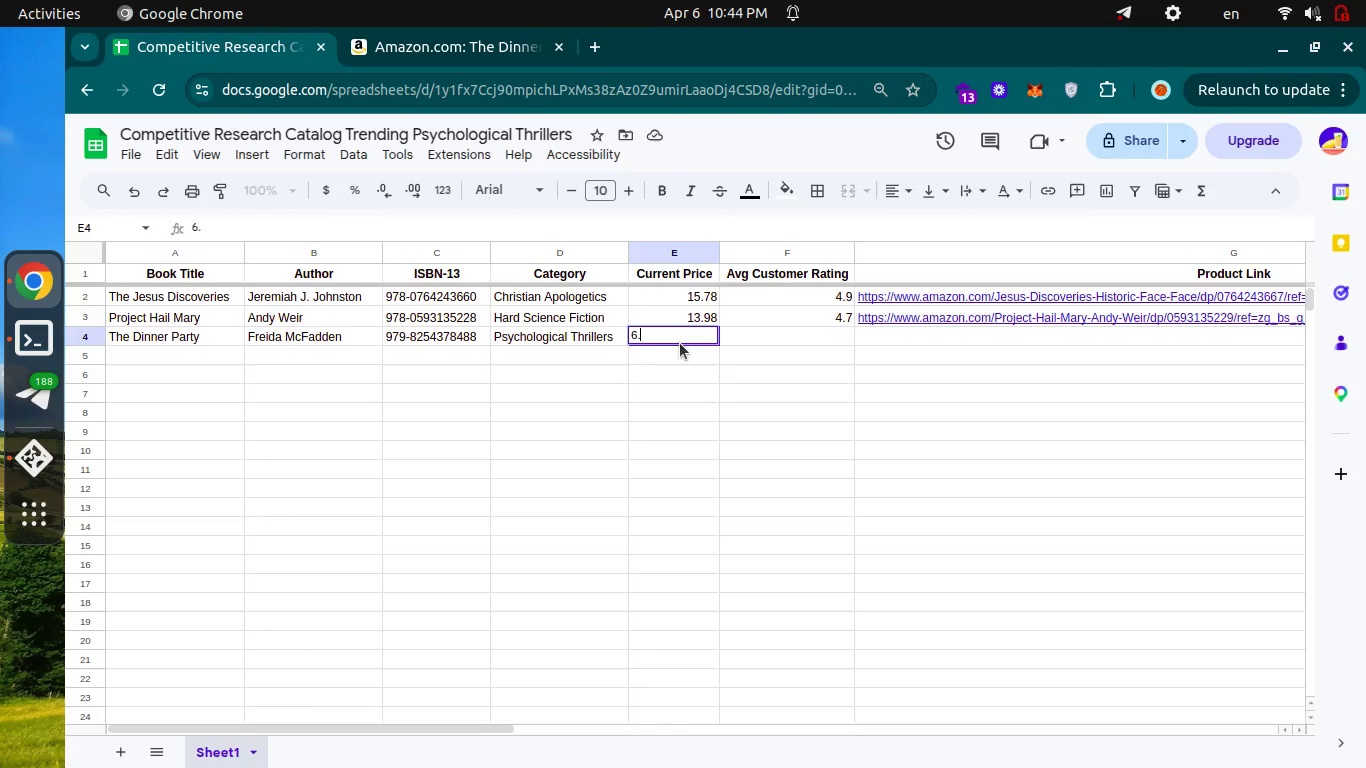 
key(Control+Tab)
 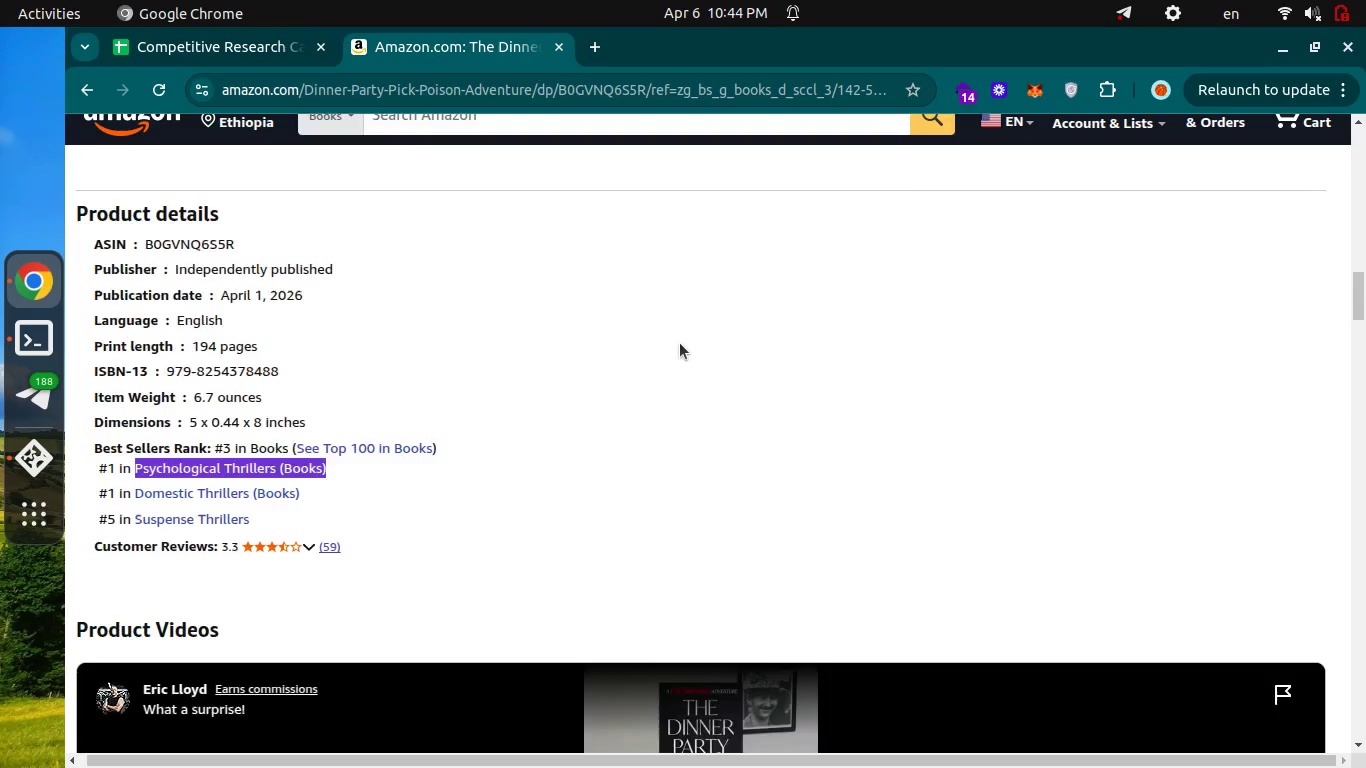 
scroll: coordinate [680, 343], scroll_direction: up, amount: 16.0
 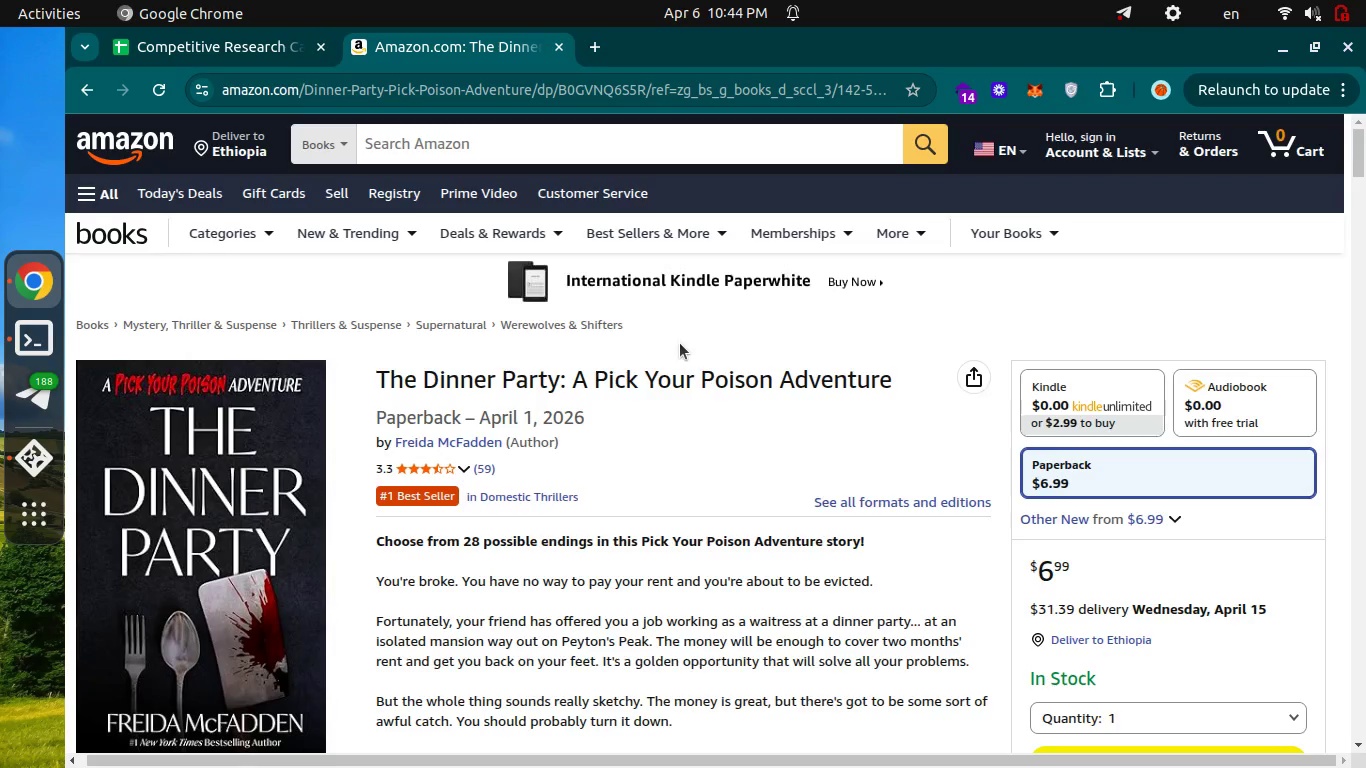 
key(Control+ControlLeft)
 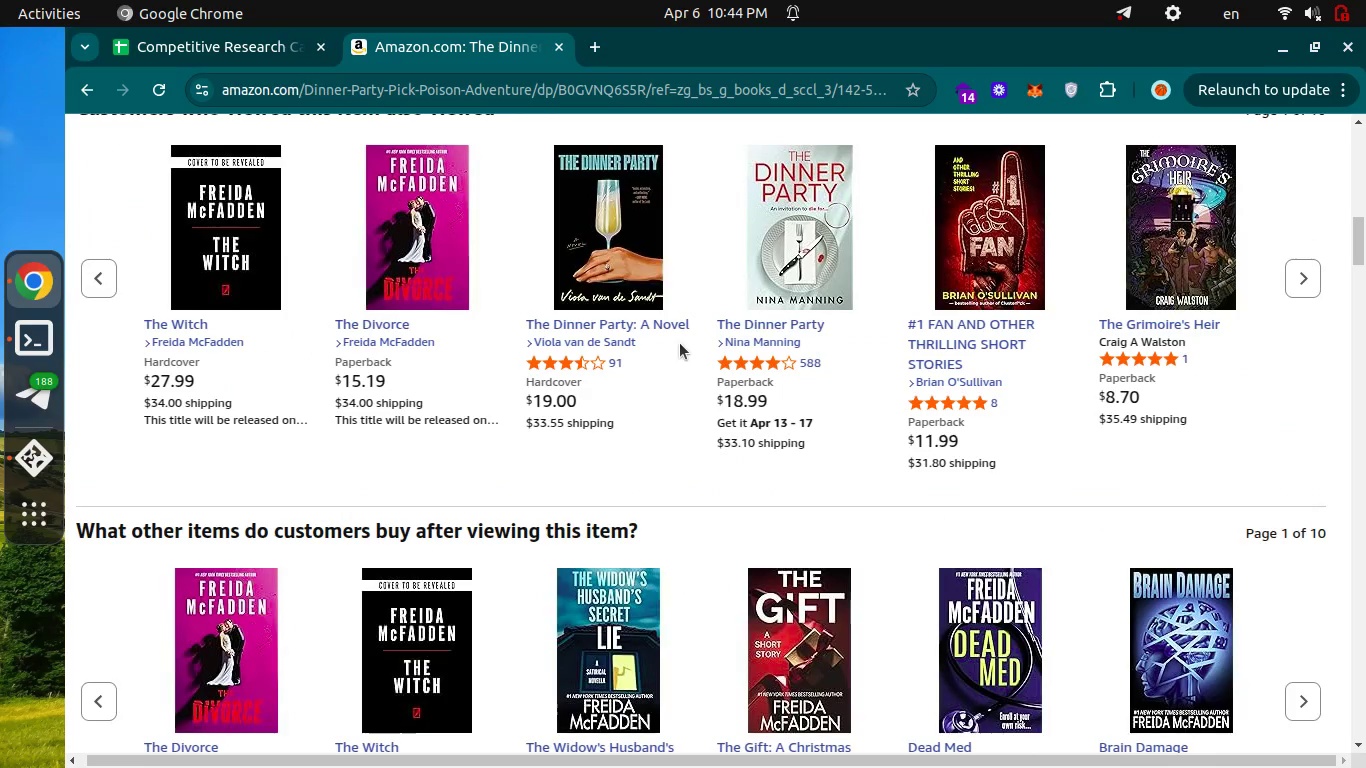 
key(Control+Tab)
 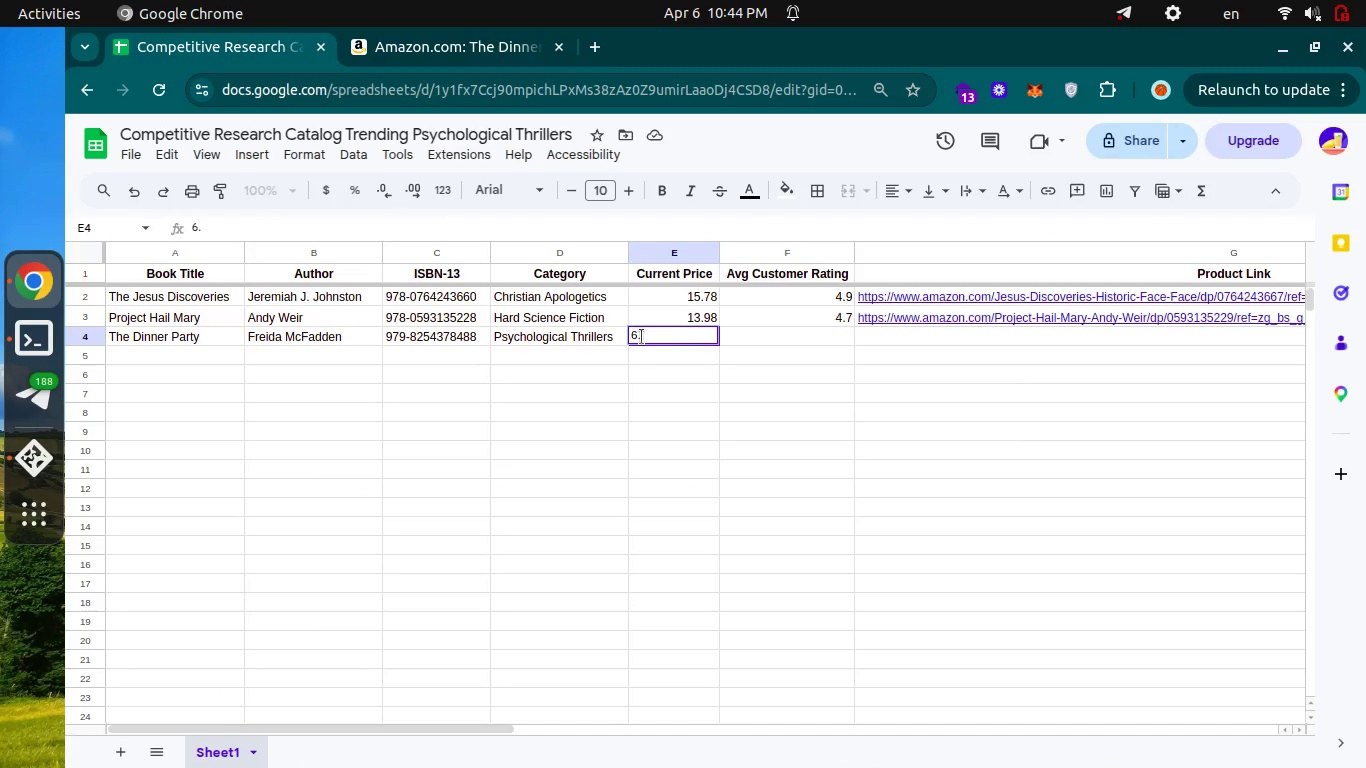 
scroll: coordinate [680, 343], scroll_direction: down, amount: 9.0
 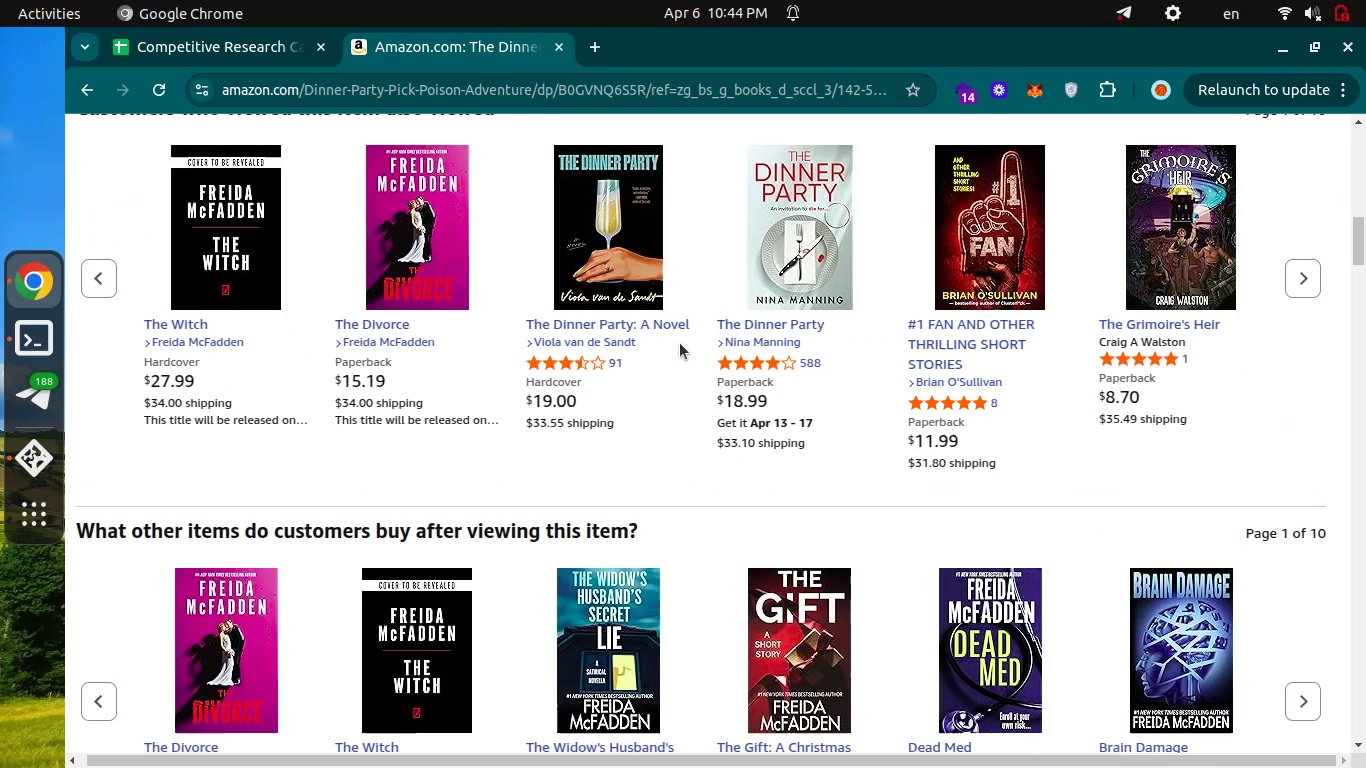 
type(99)
 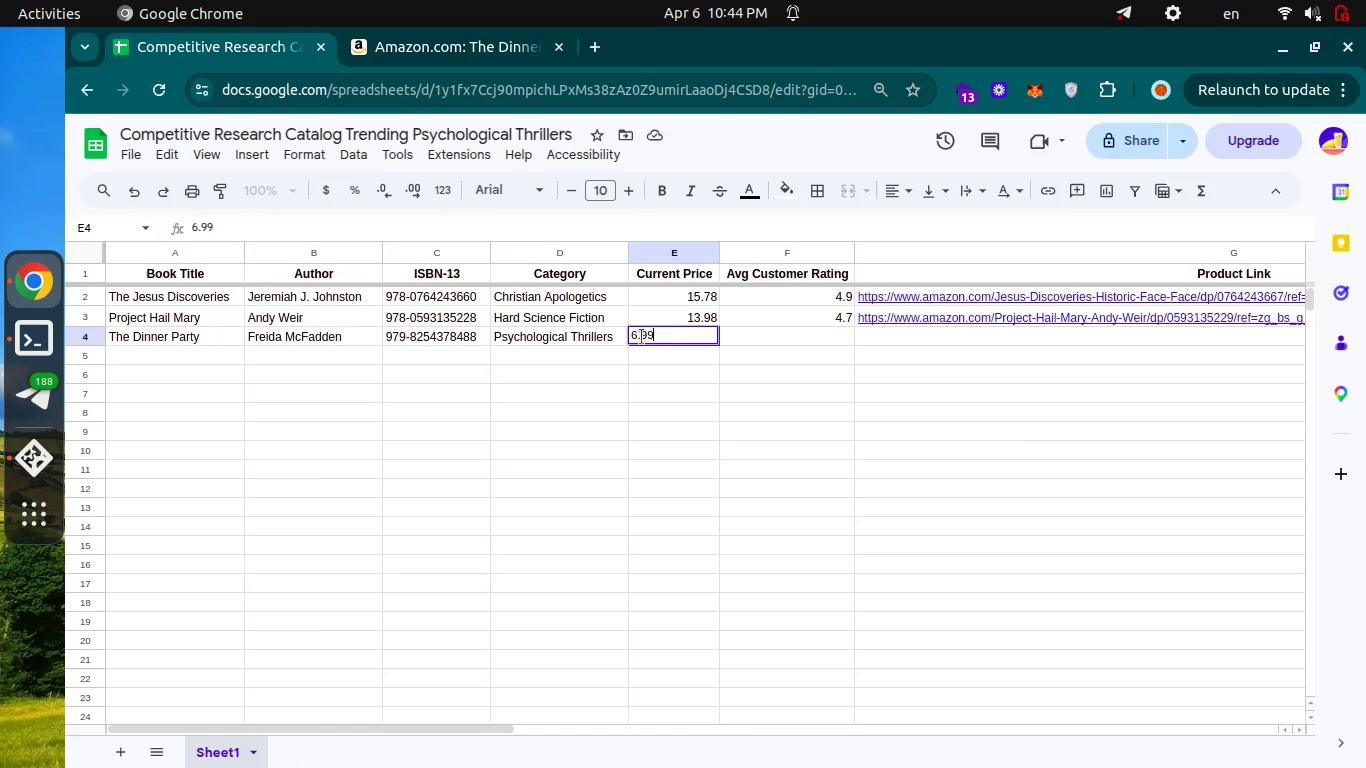 
key(Enter)
 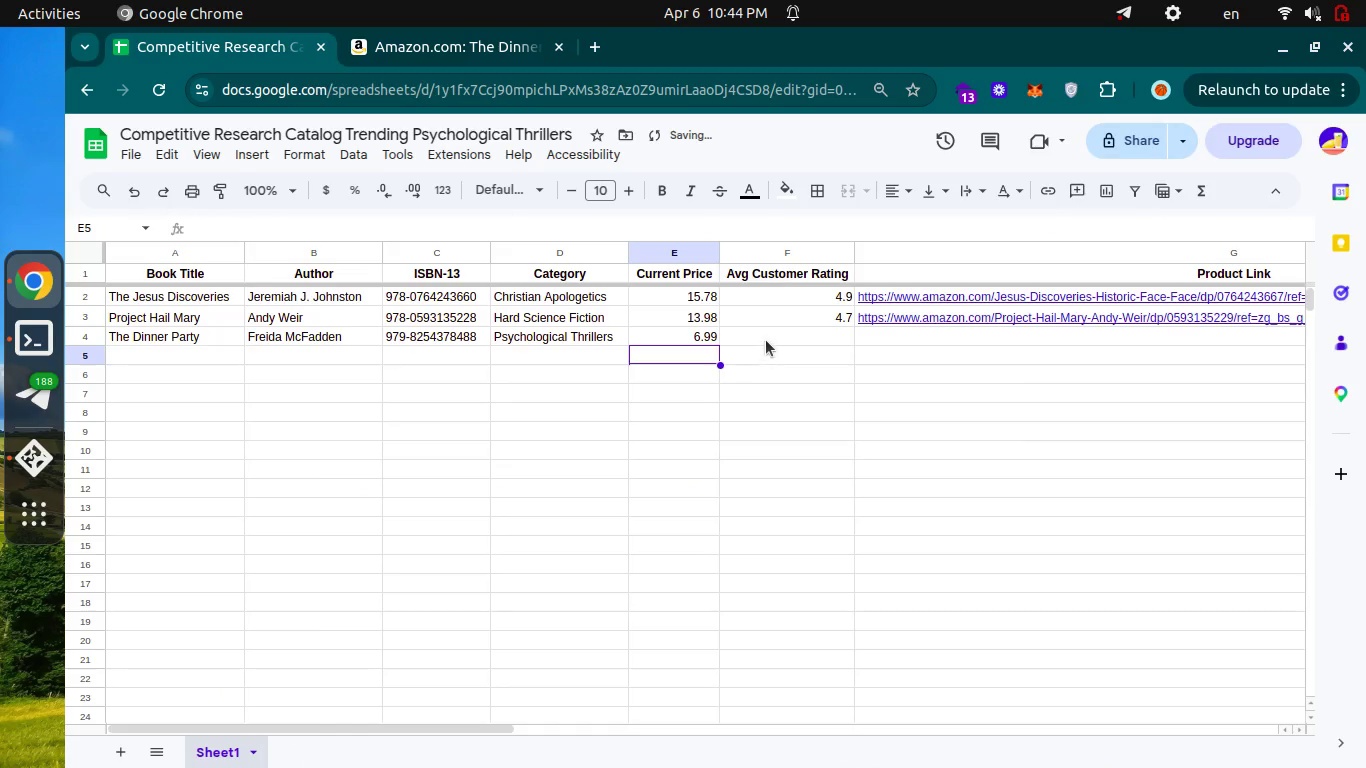 
left_click([766, 340])
 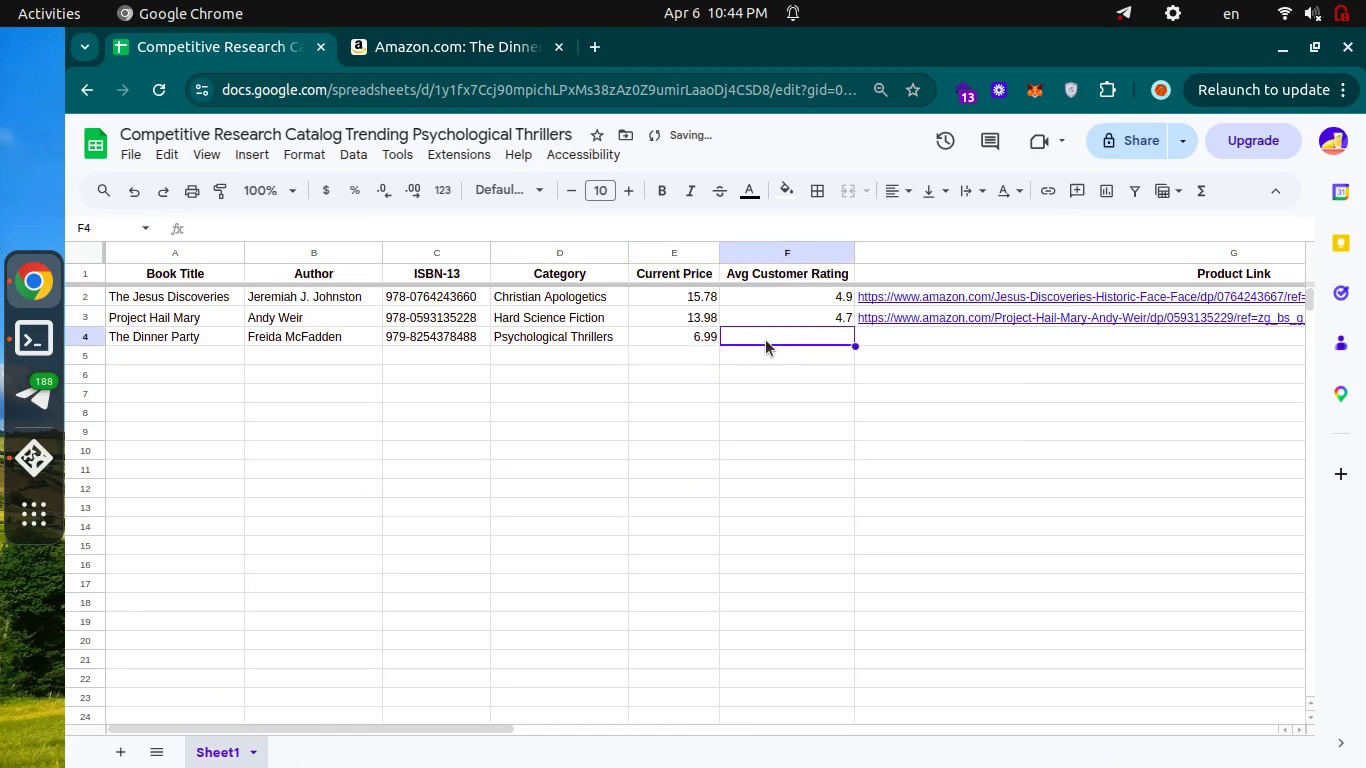 
key(Control+ControlLeft)
 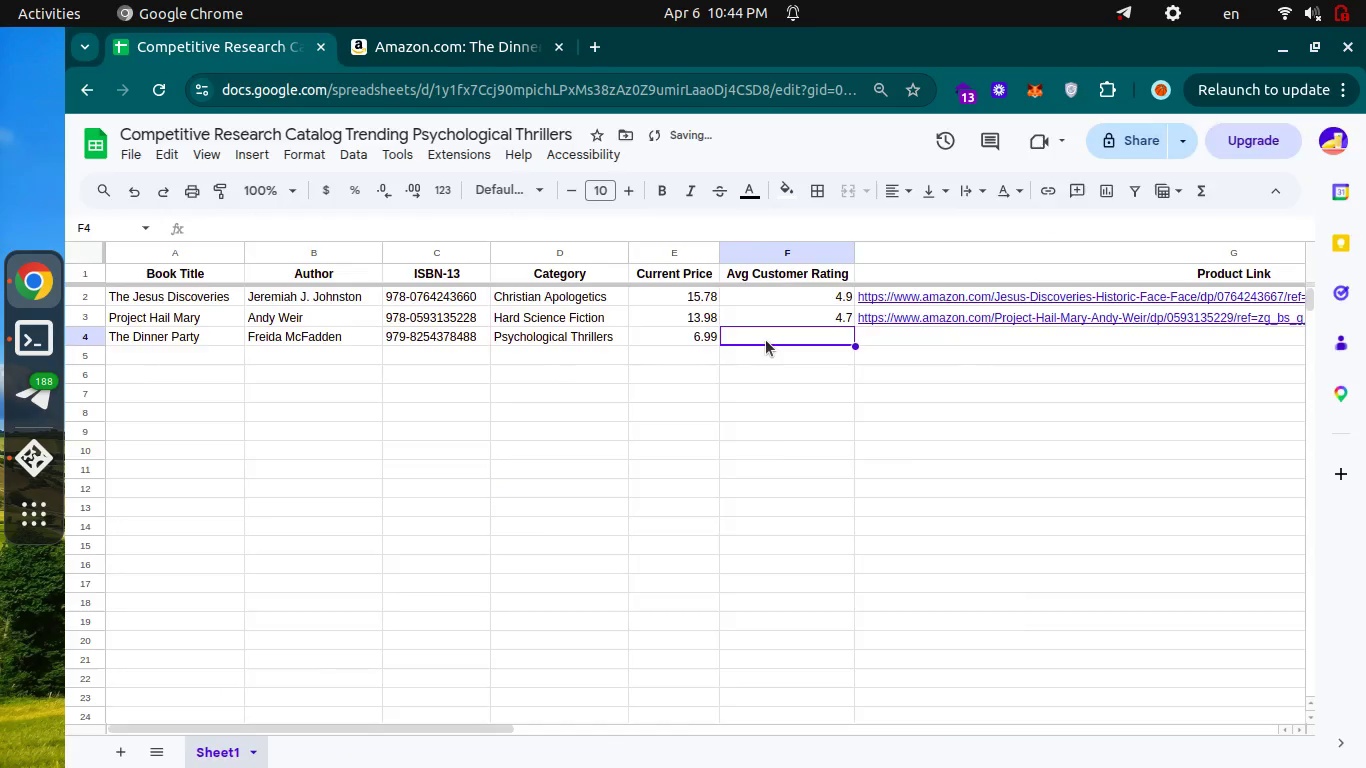 
key(Control+Tab)
 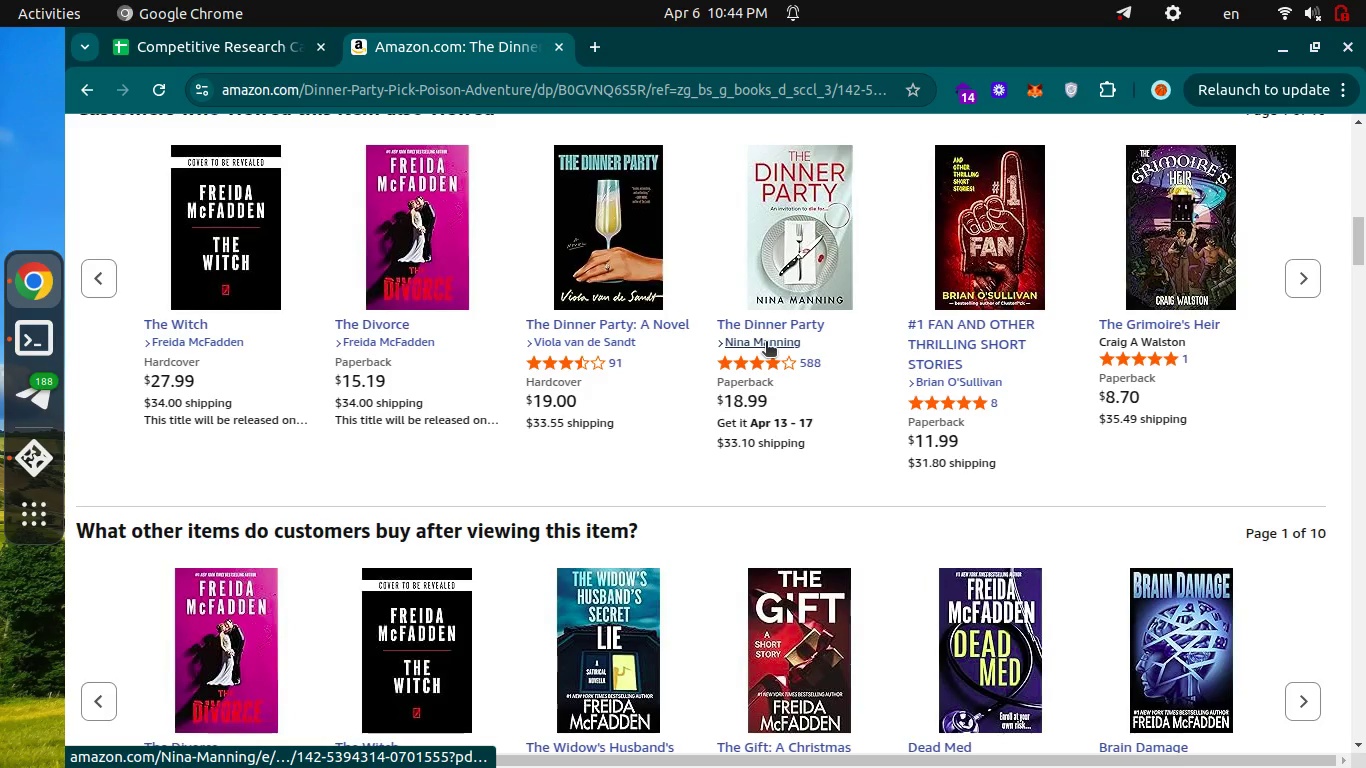 
scroll: coordinate [766, 343], scroll_direction: down, amount: 5.0
 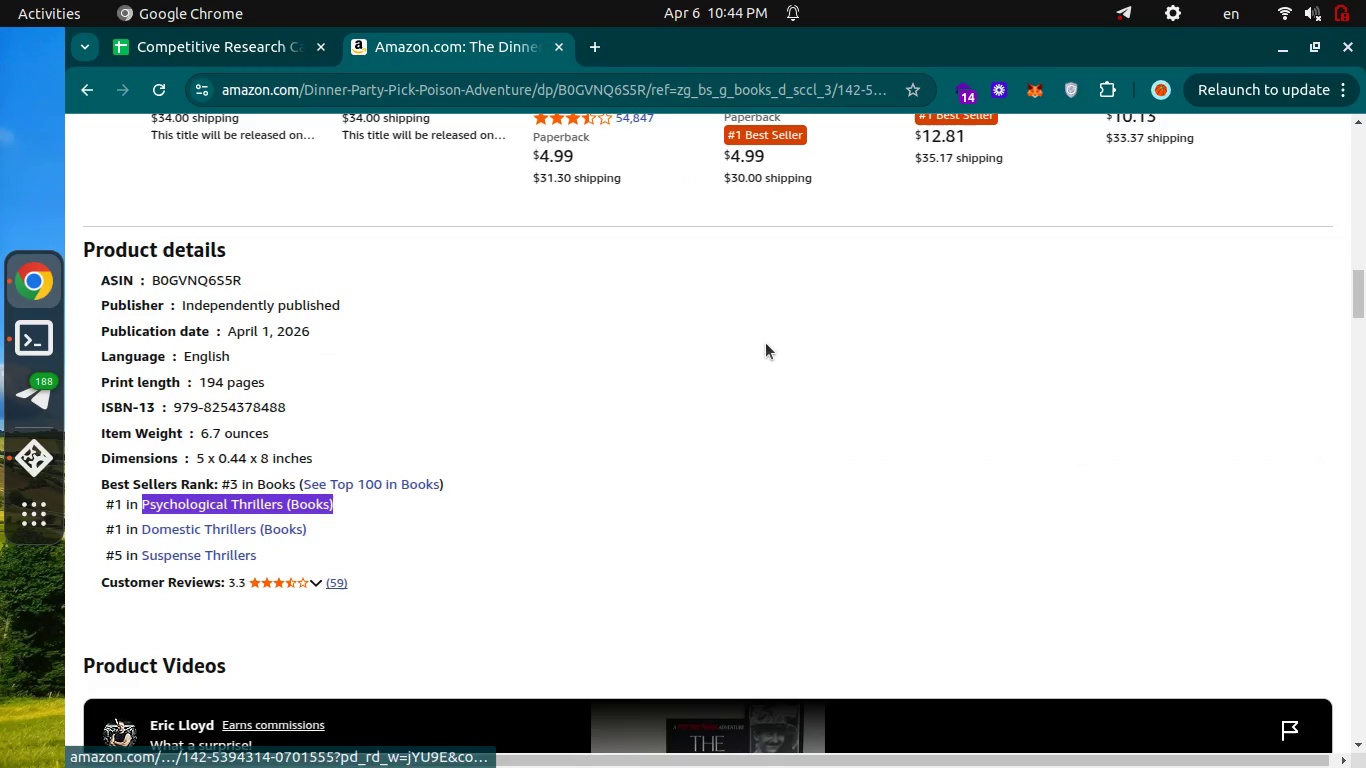 
key(Control+Tab)
 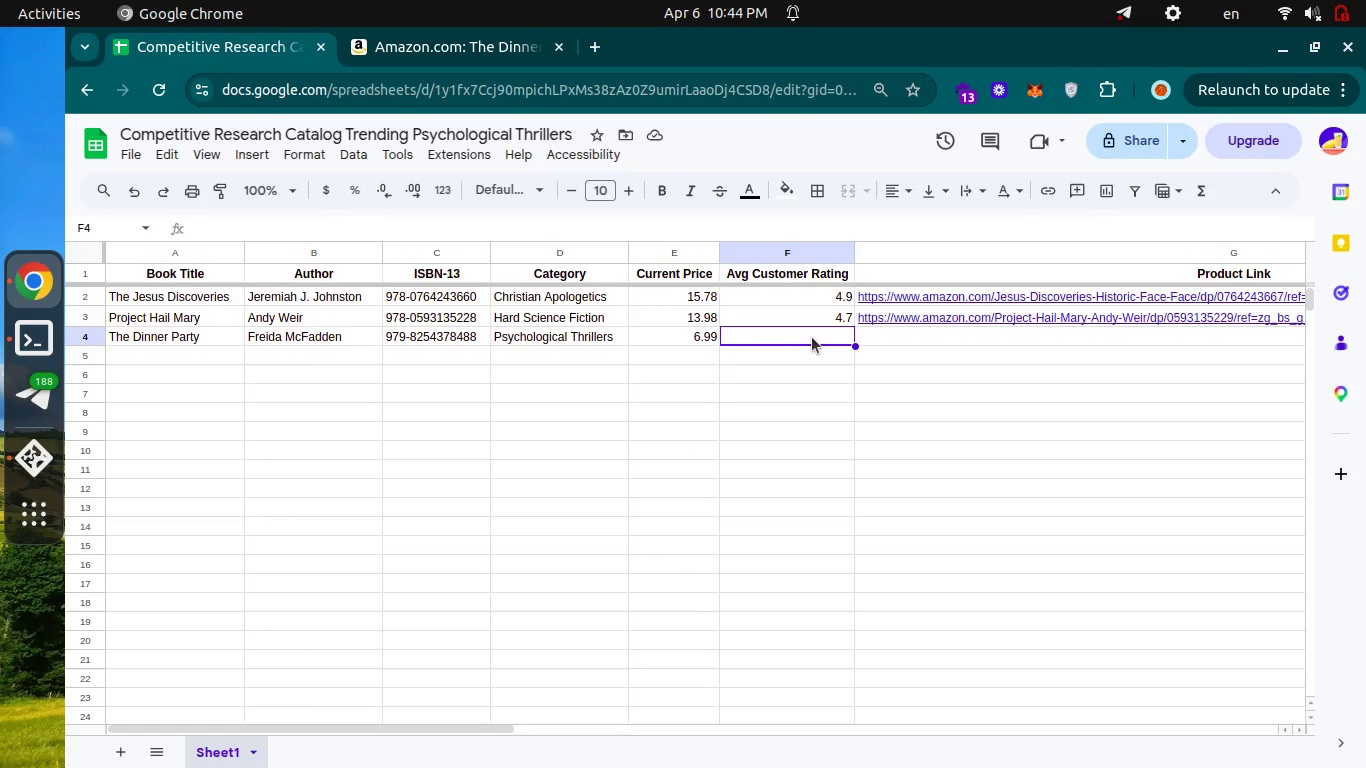 
key(Enter)
 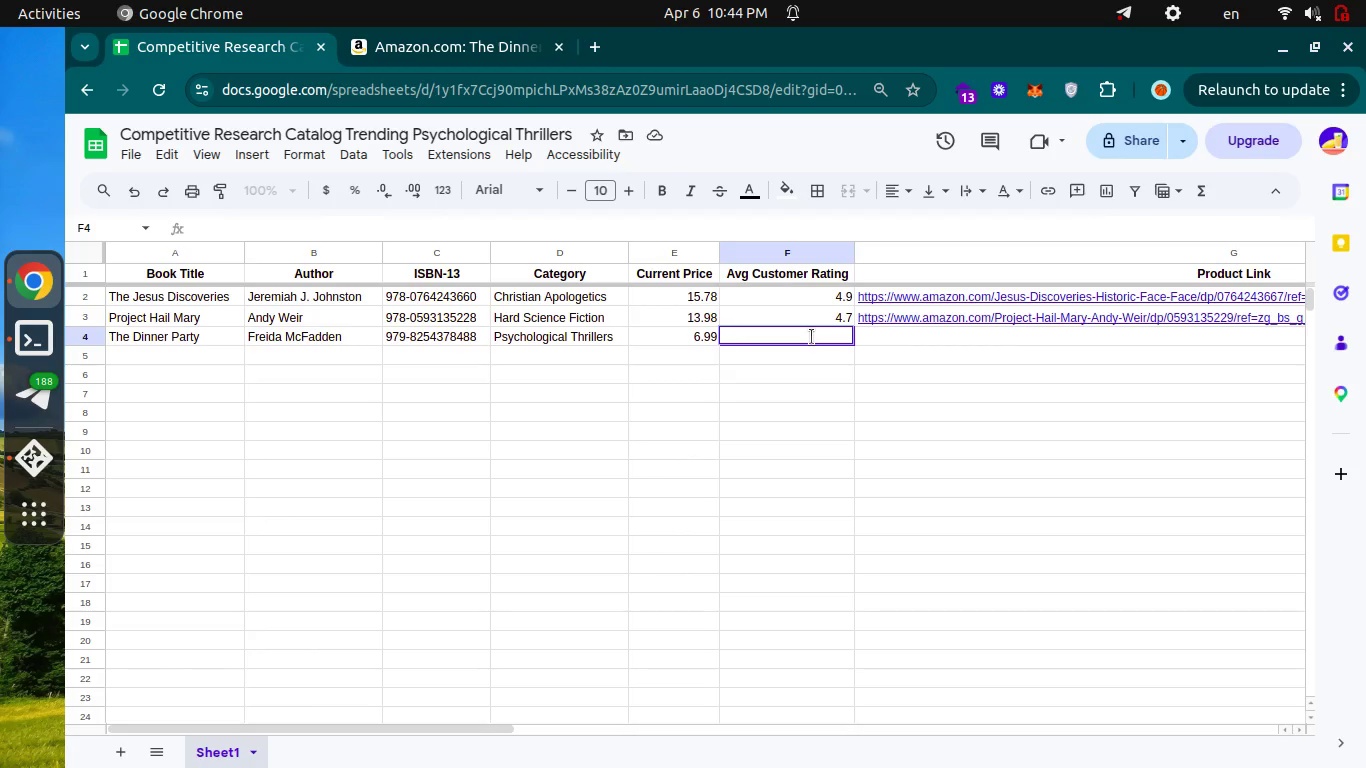 
key(3)
 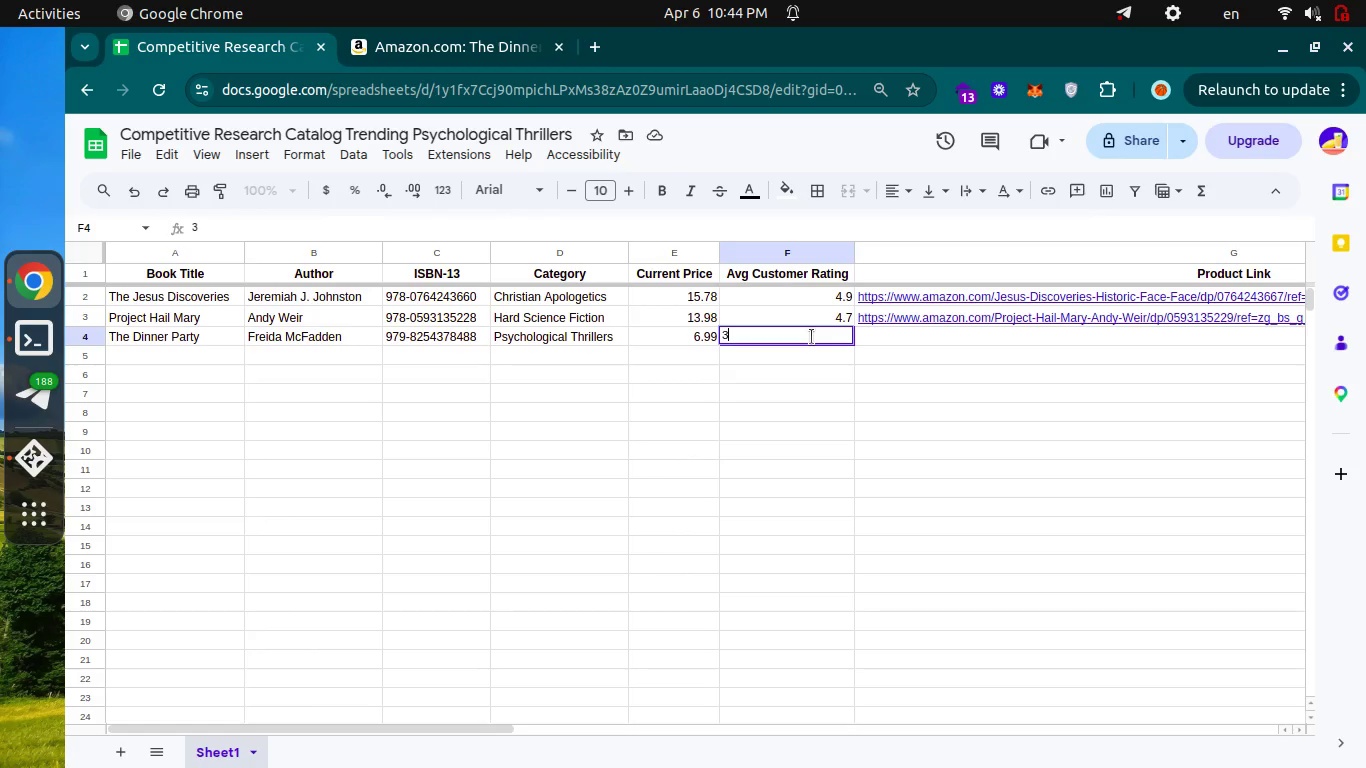 
key(Period)
 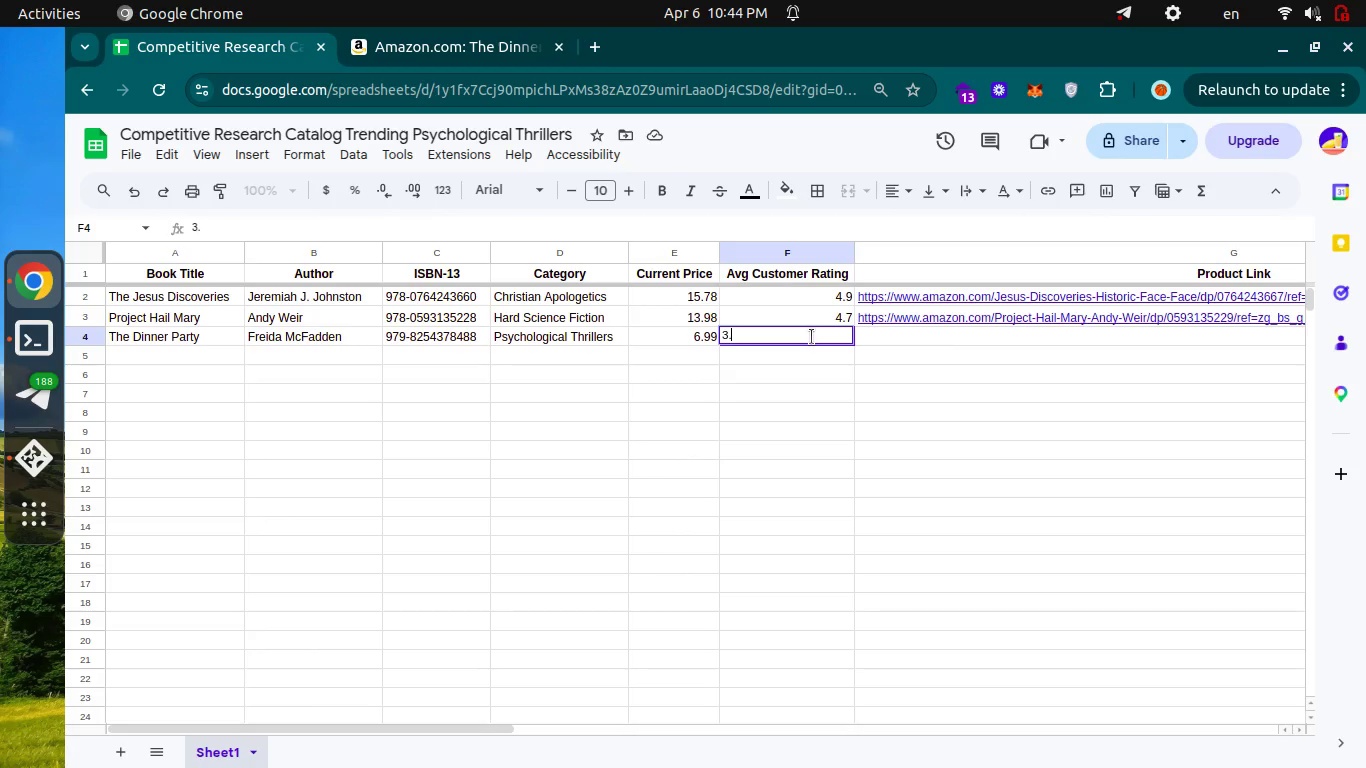 
key(3)
 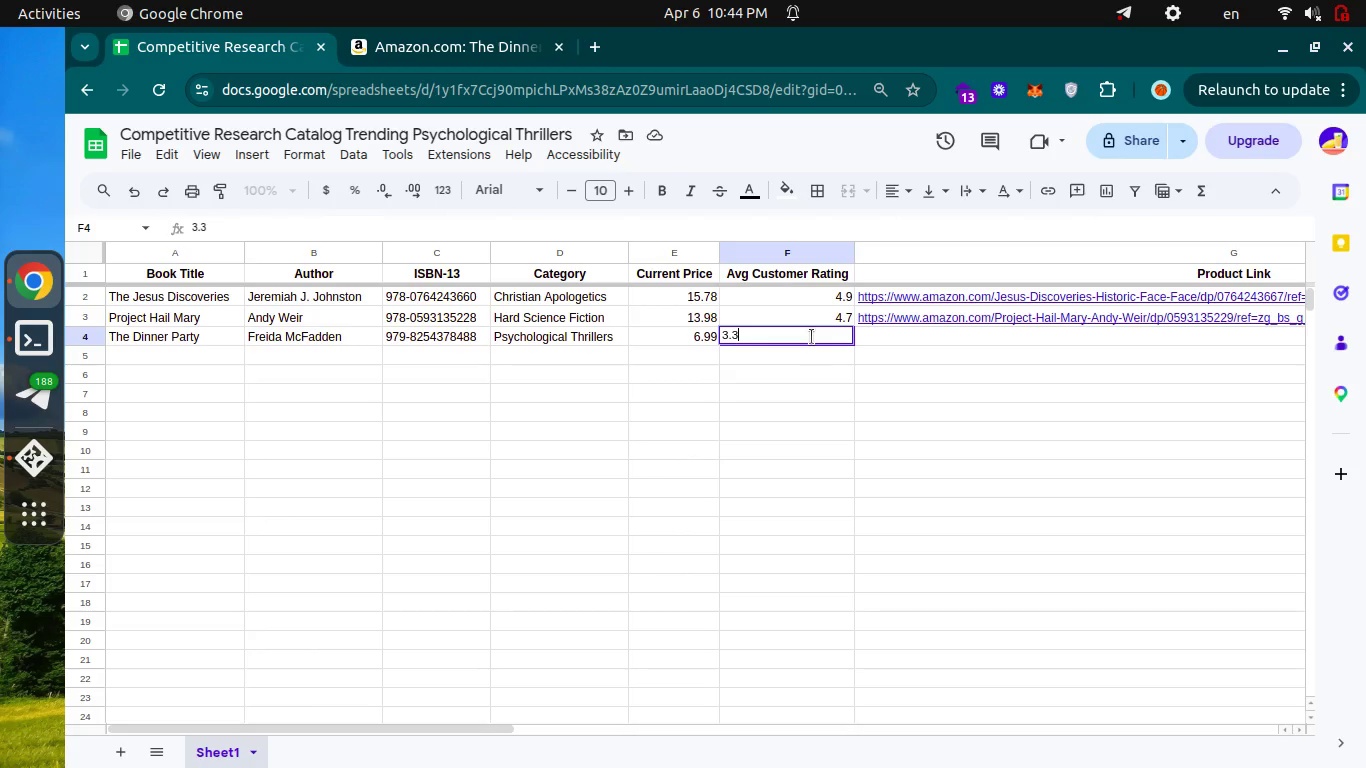 
key(Enter)
 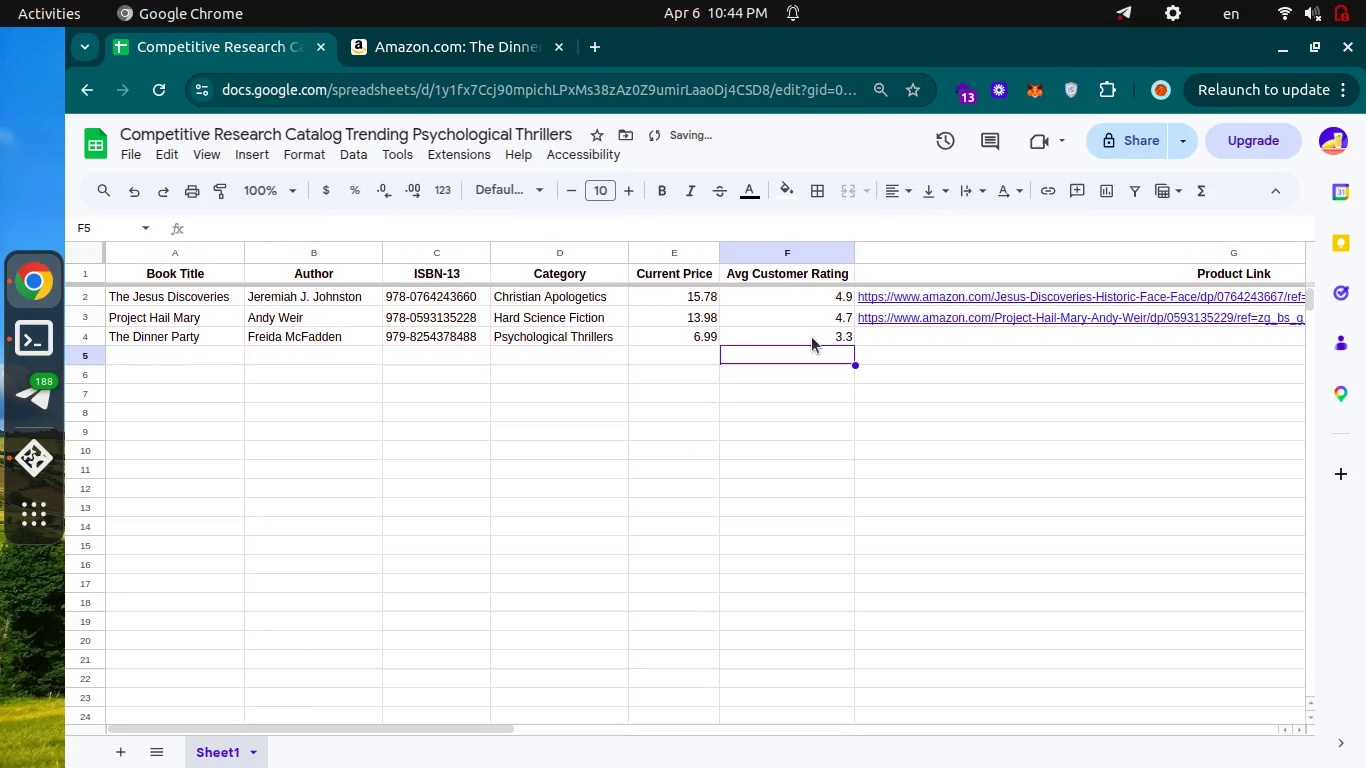 
key(Control+ControlLeft)
 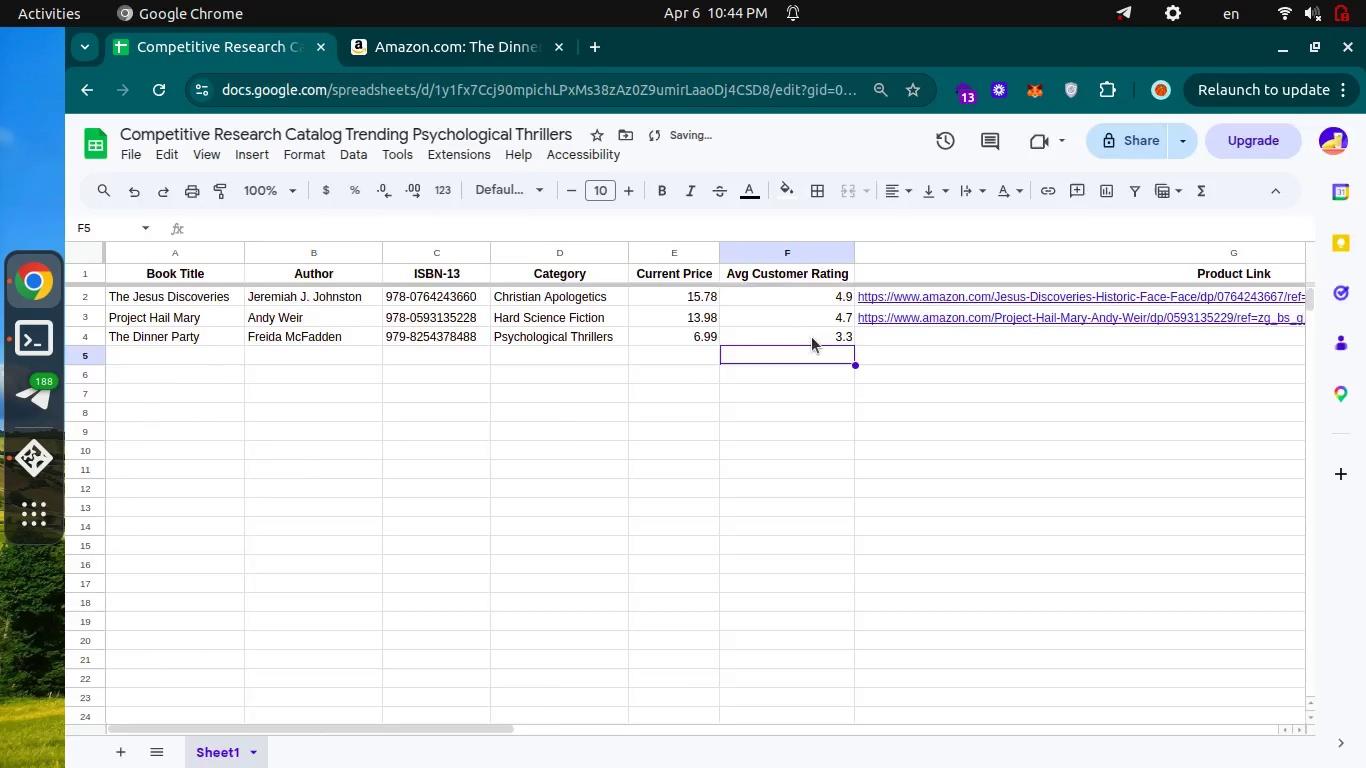 
key(Control+Tab)
 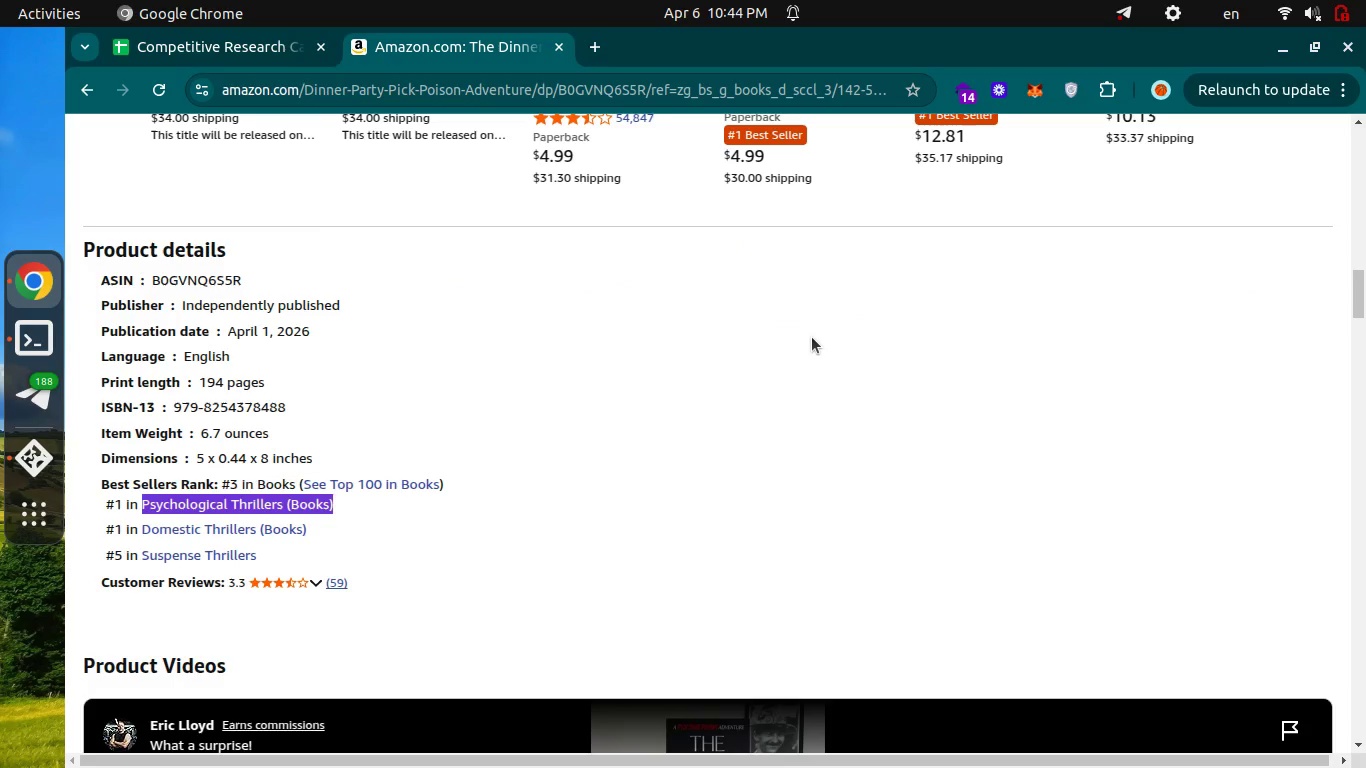 
key(Control+Tab)
 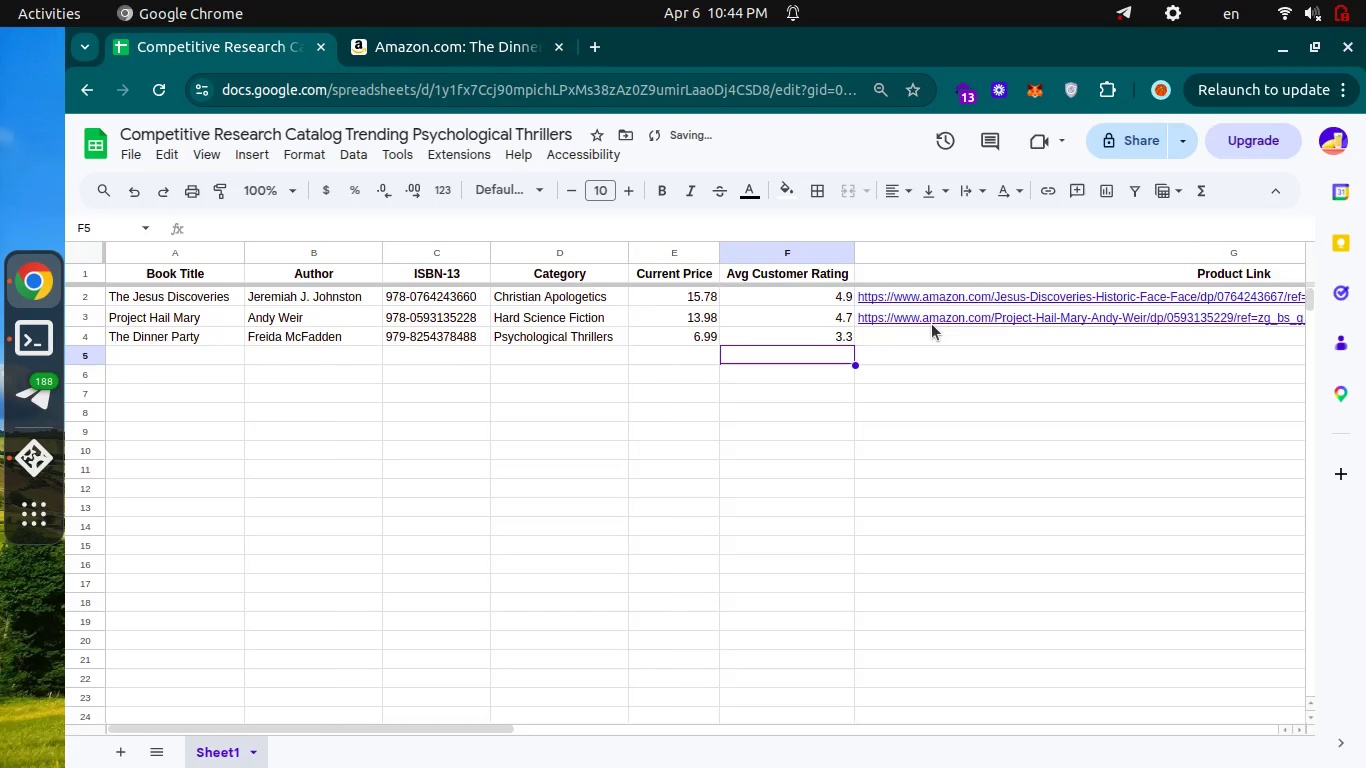 
scroll: coordinate [932, 324], scroll_direction: down, amount: 8.0
 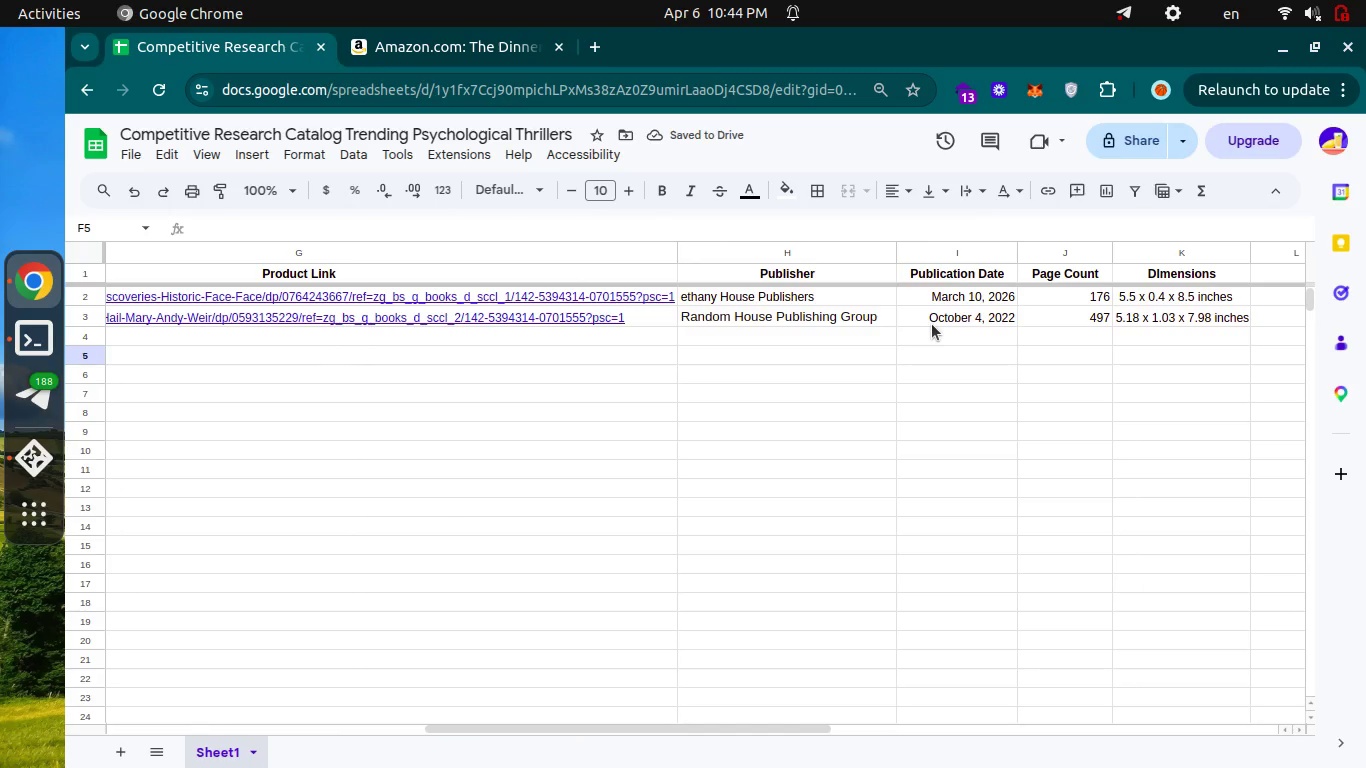 
scroll: coordinate [932, 324], scroll_direction: up, amount: 4.0
 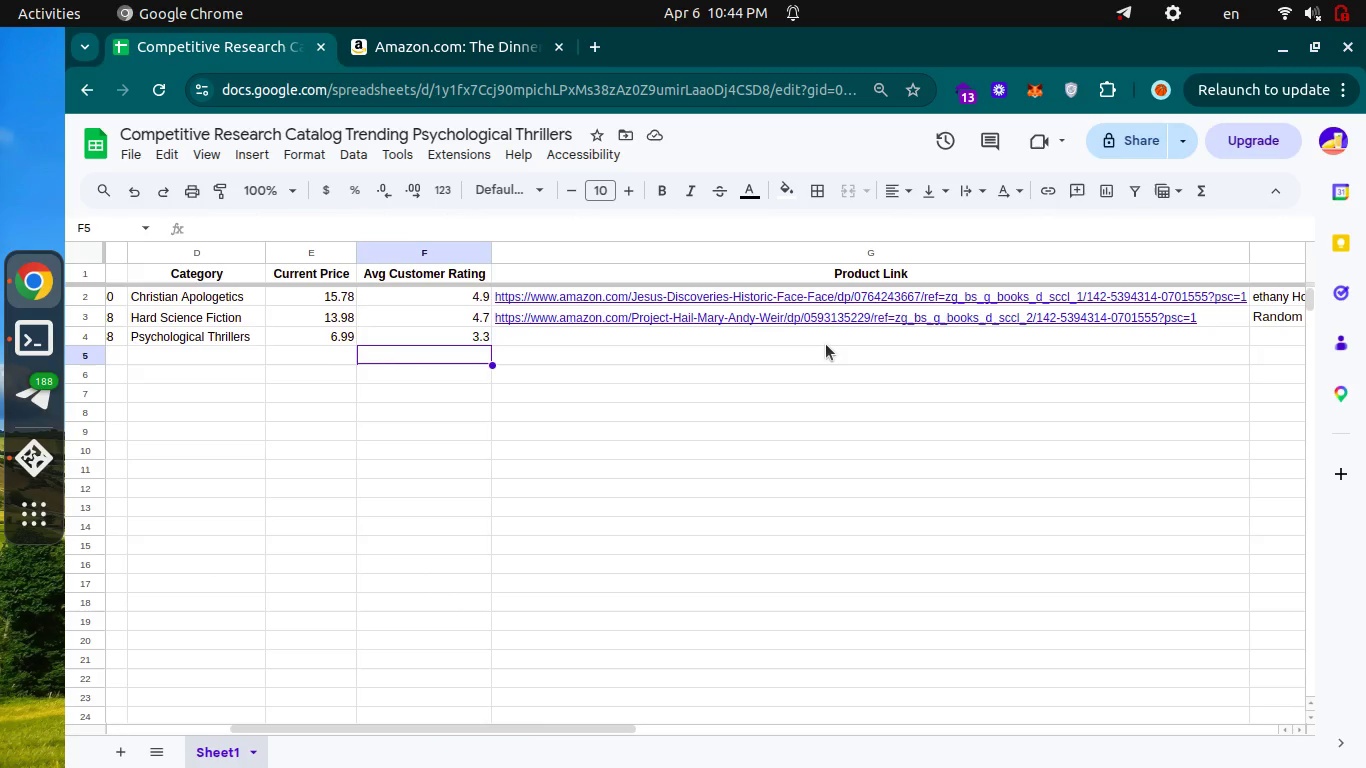 
key(Control+ControlLeft)
 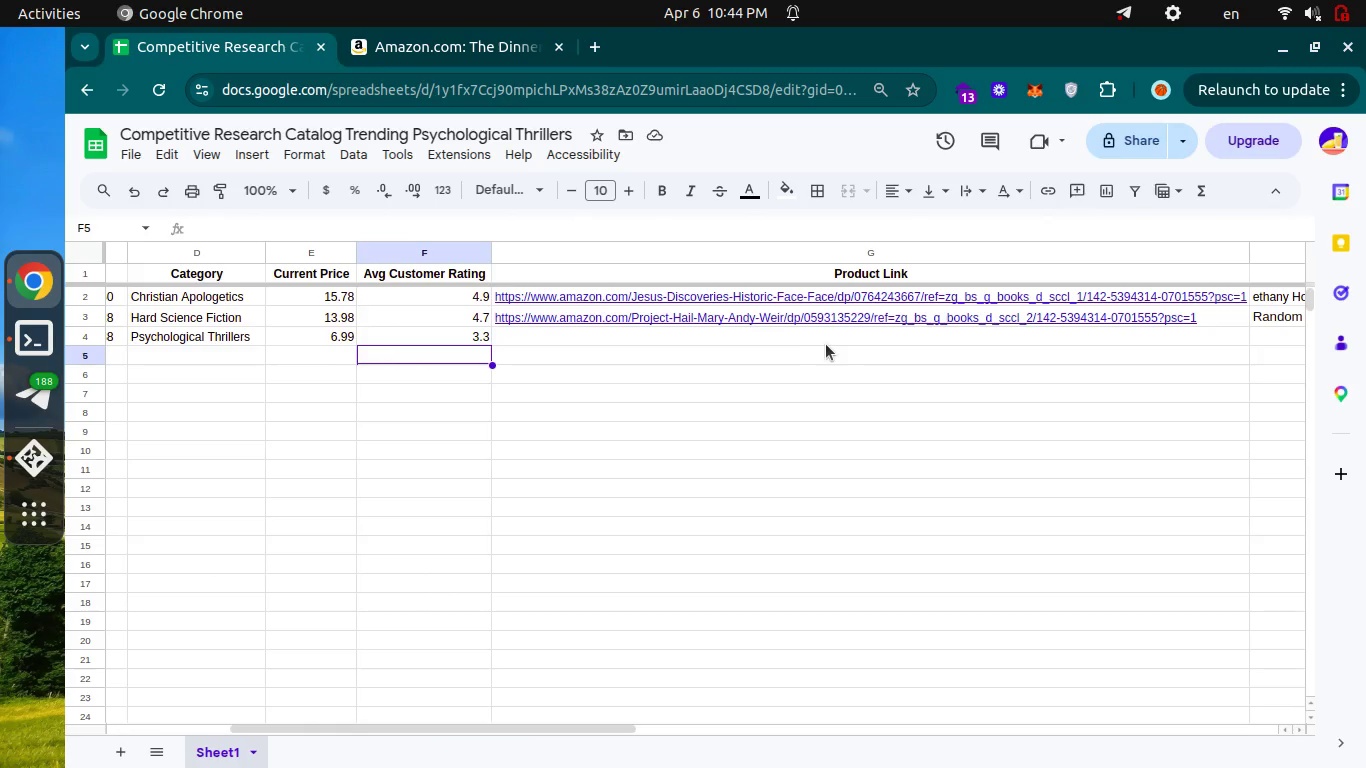 
key(Control+Tab)
 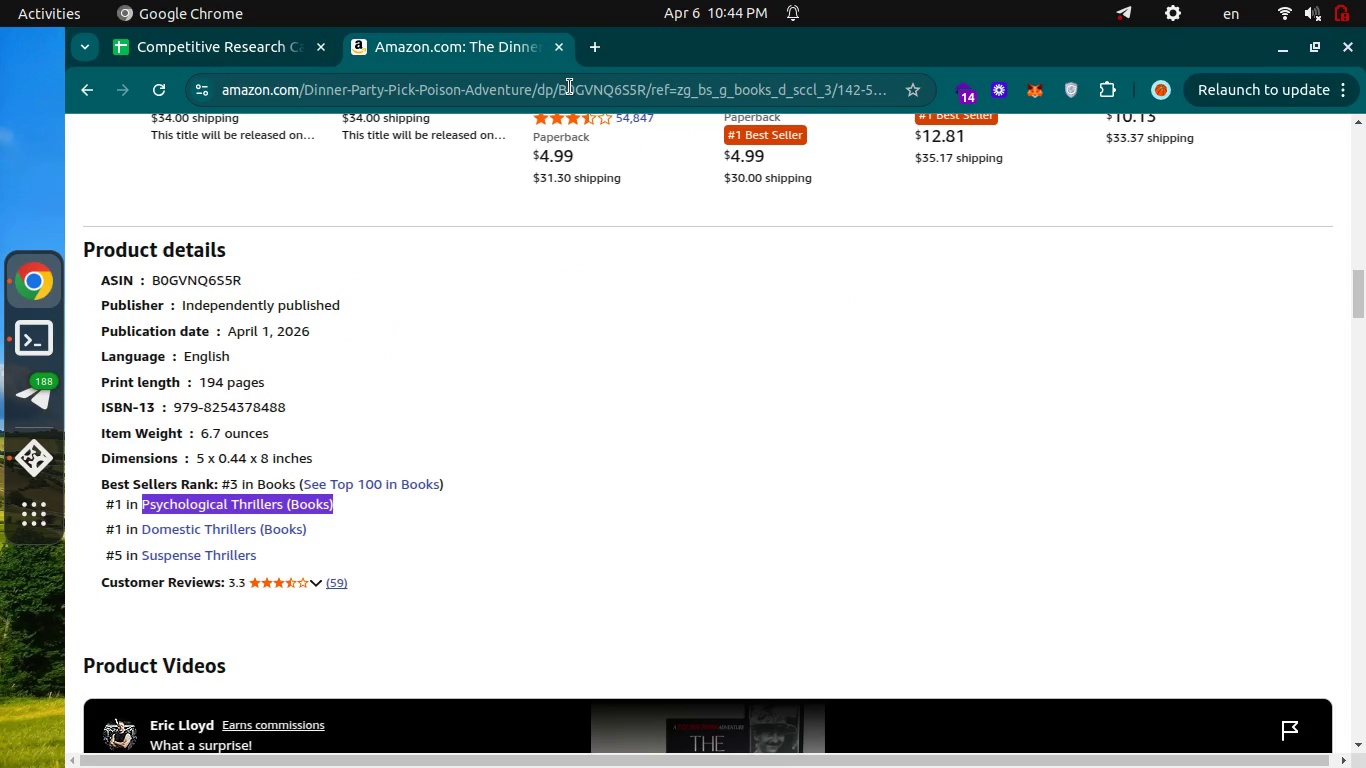 
left_click([570, 87])
 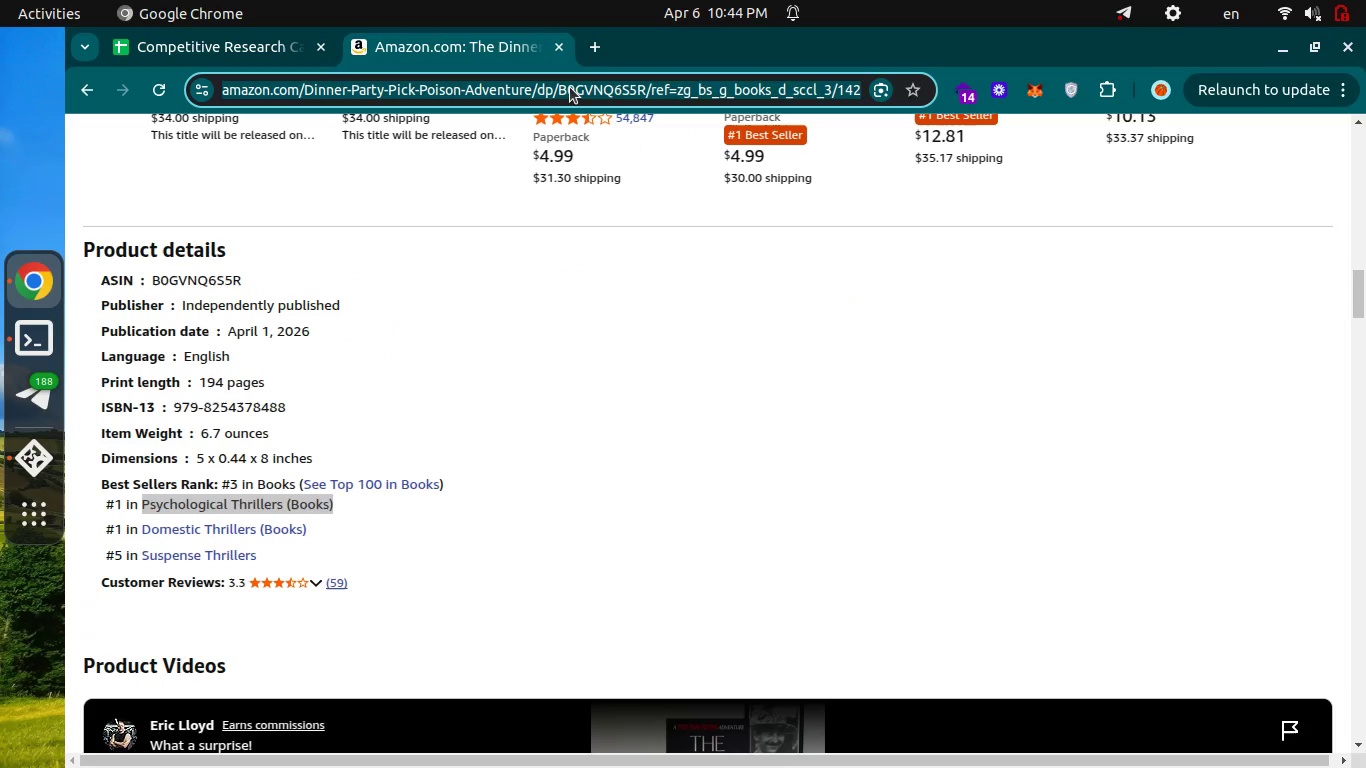 
key(Control+C)
 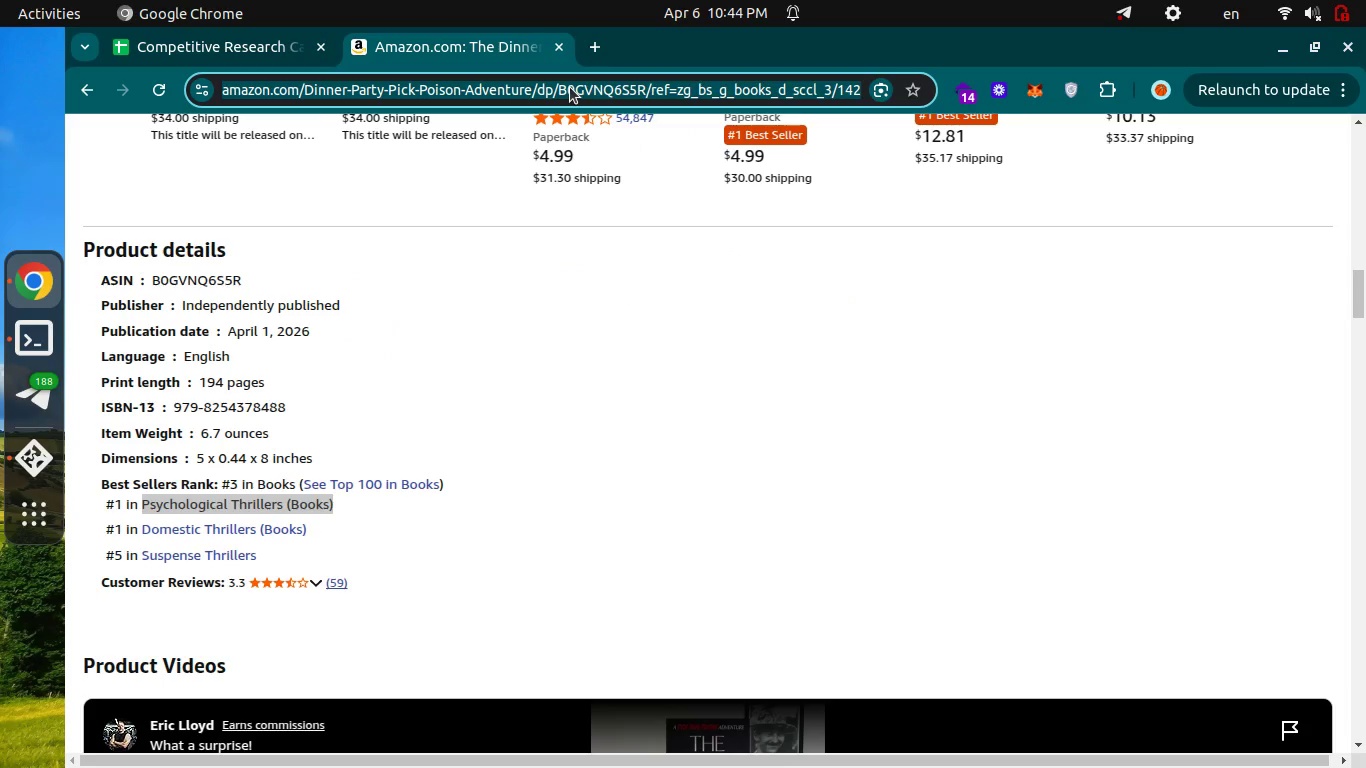 
key(Control+C)
 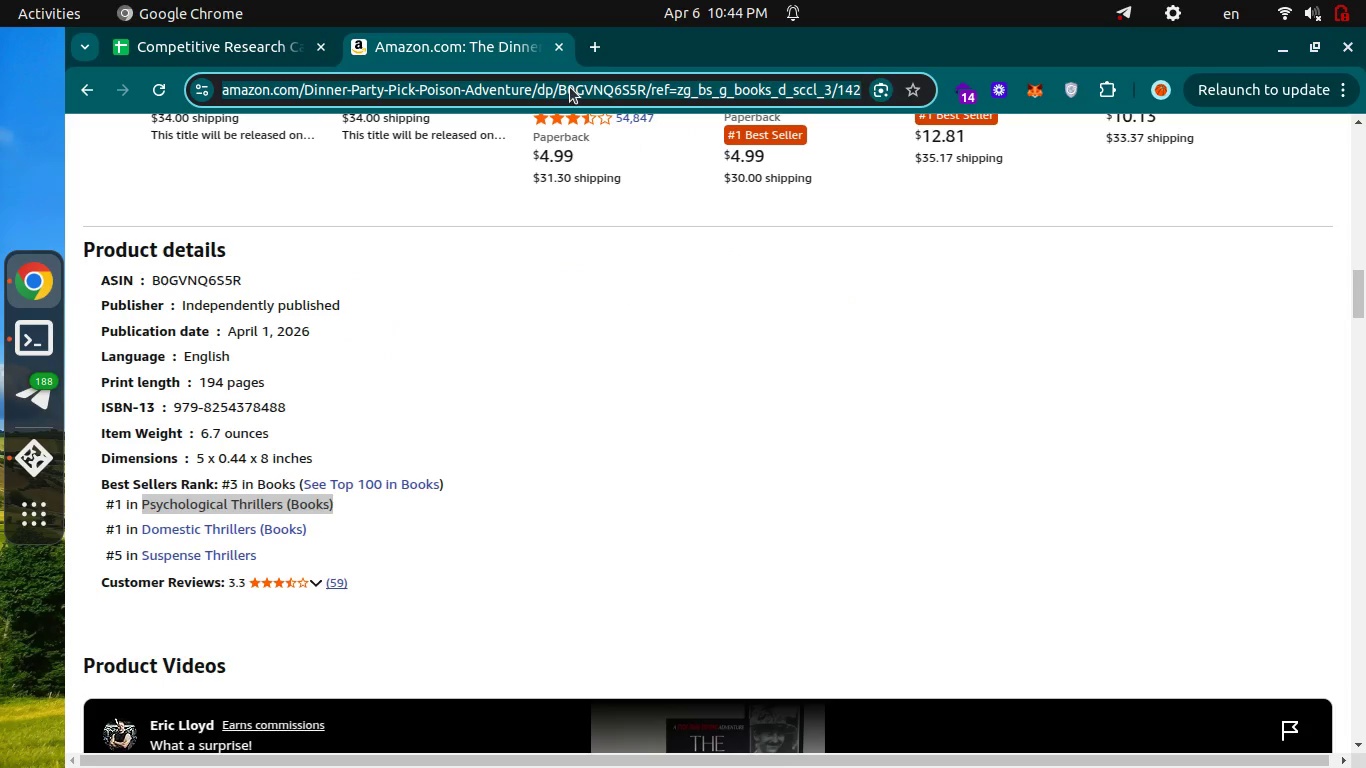 
key(Control+ControlLeft)
 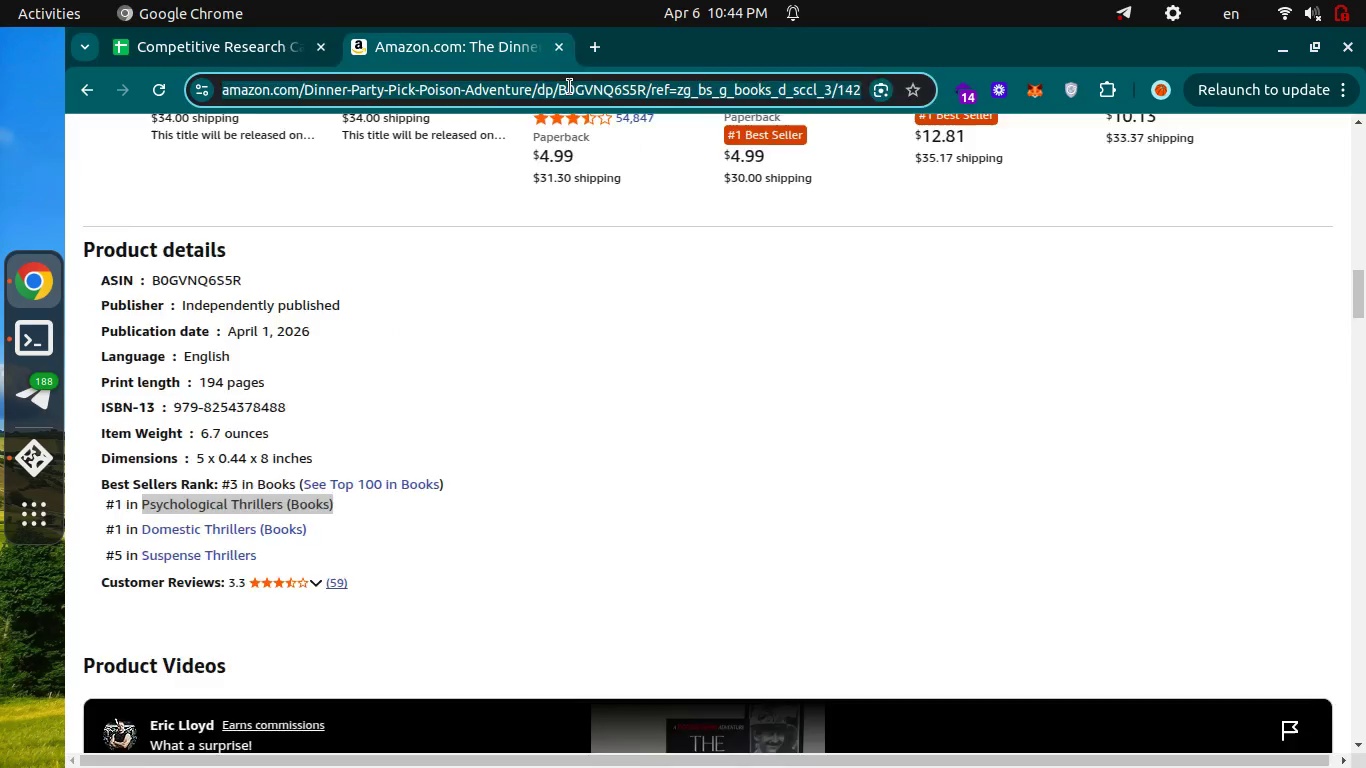 
key(Control+Tab)
 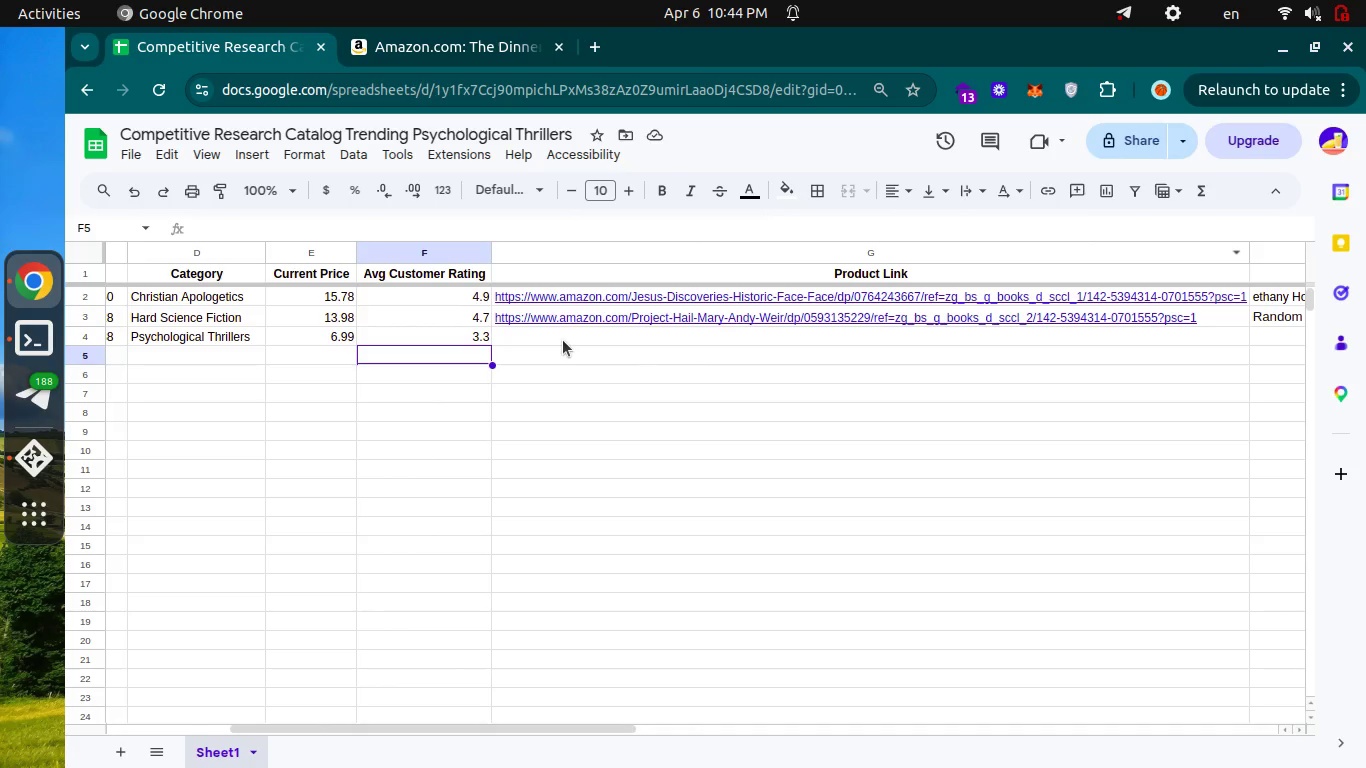 
left_click([563, 340])
 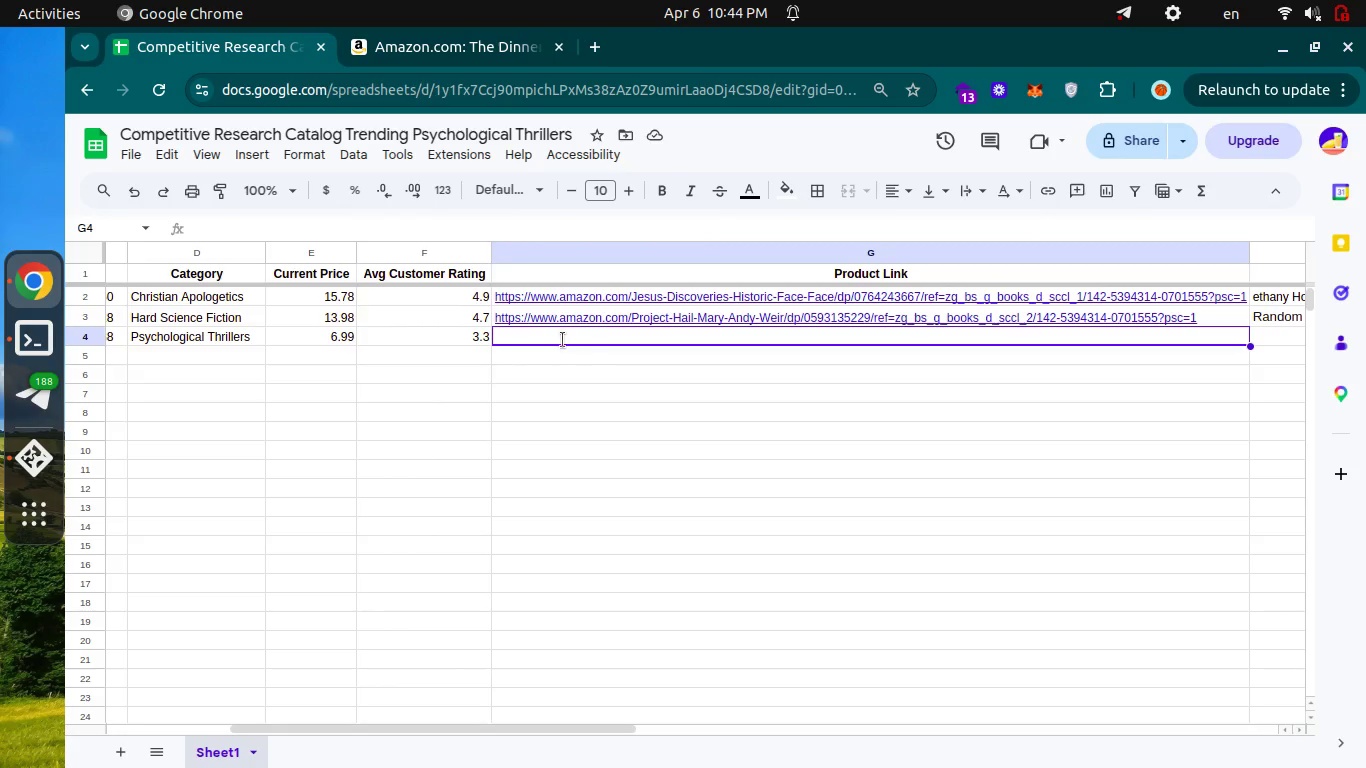 
key(Enter)
 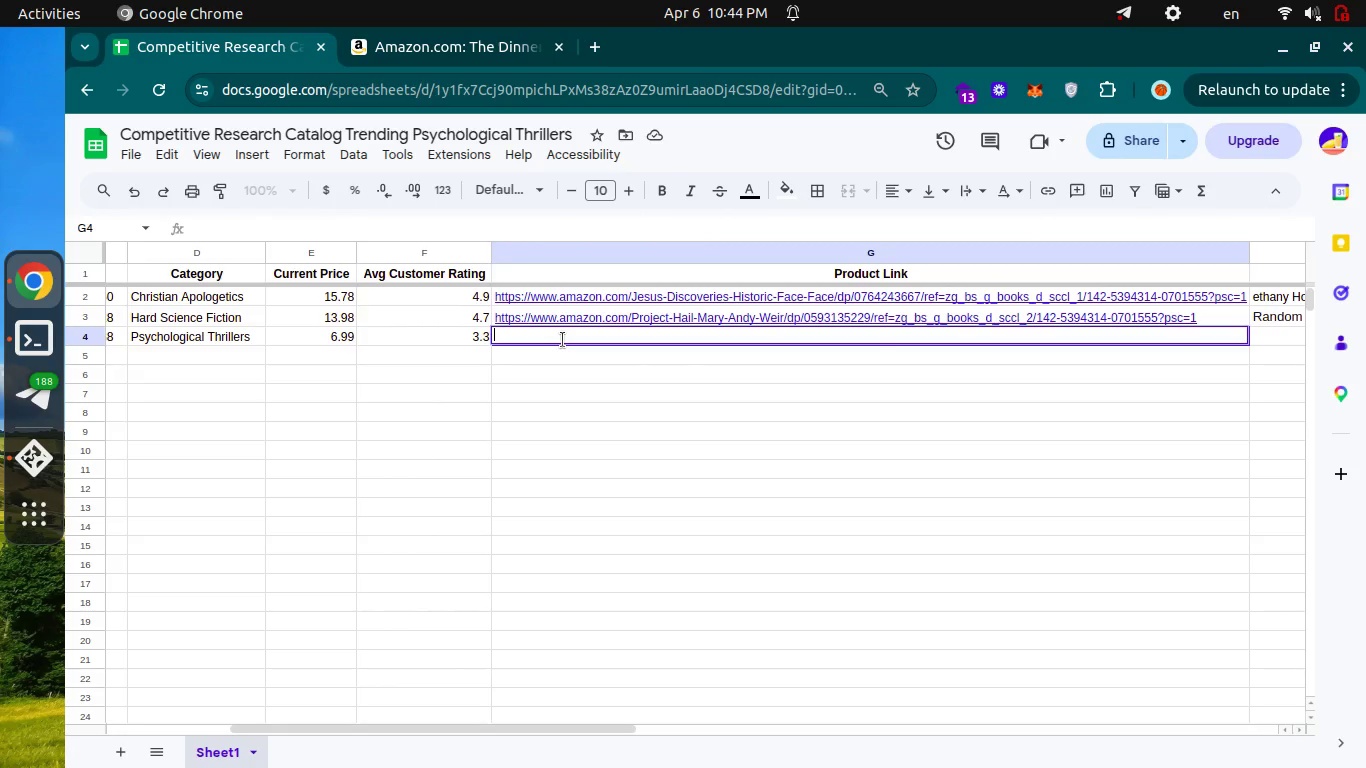 
key(Control+V)
 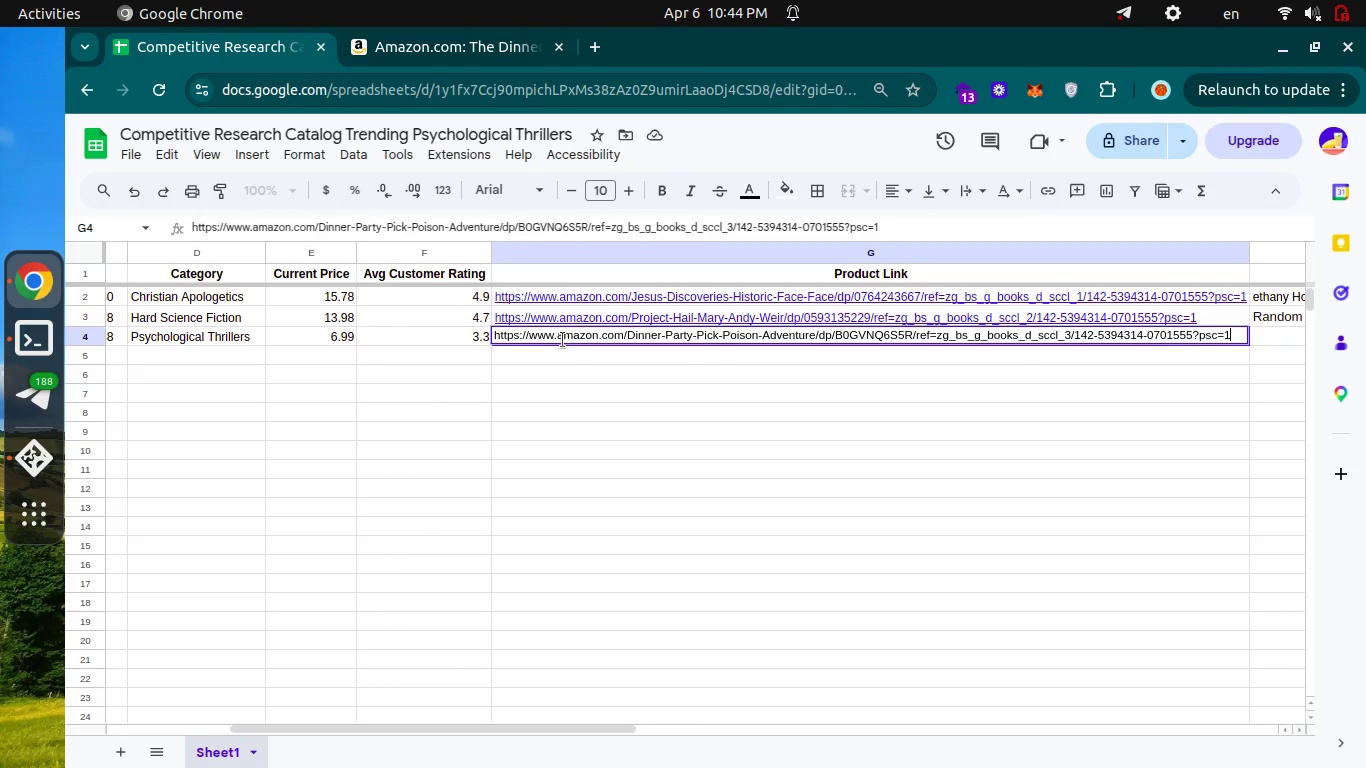 
key(Enter)
 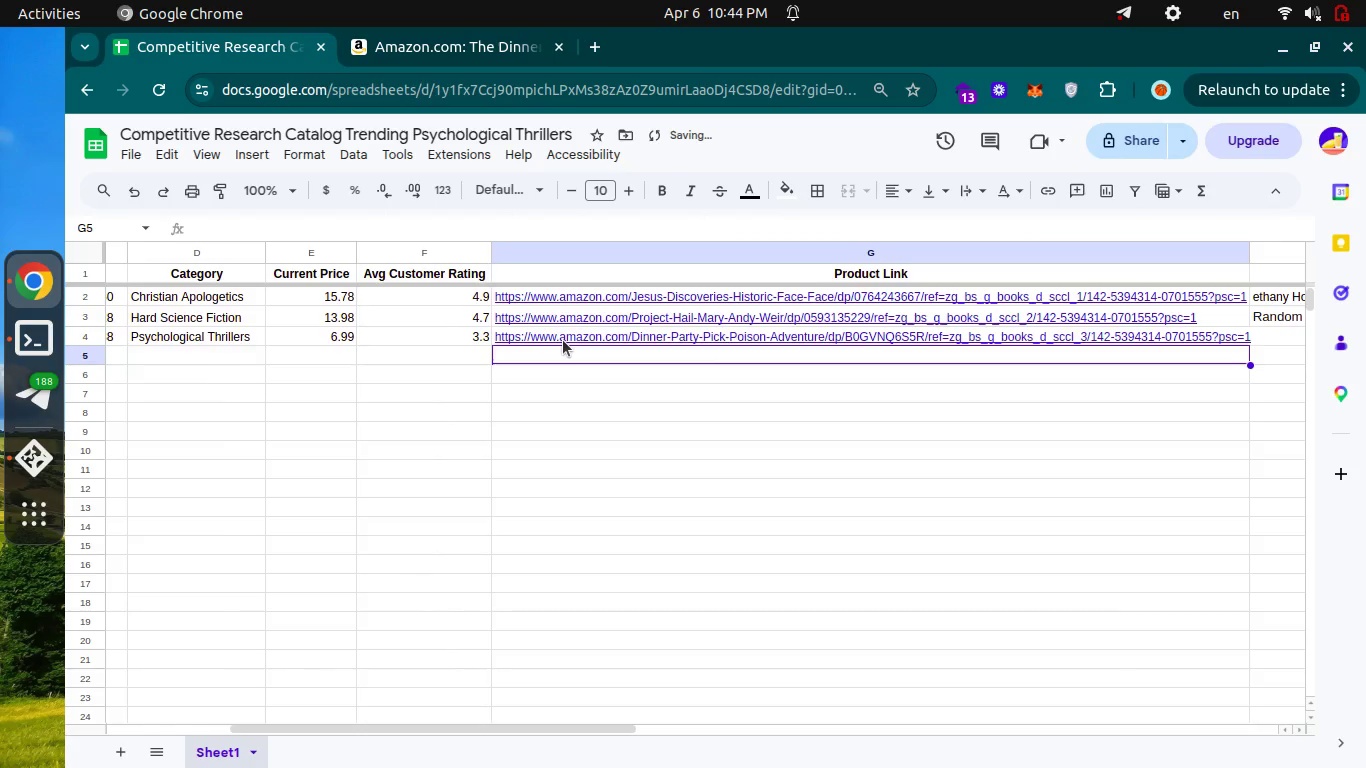 
scroll: coordinate [563, 340], scroll_direction: down, amount: 4.0
 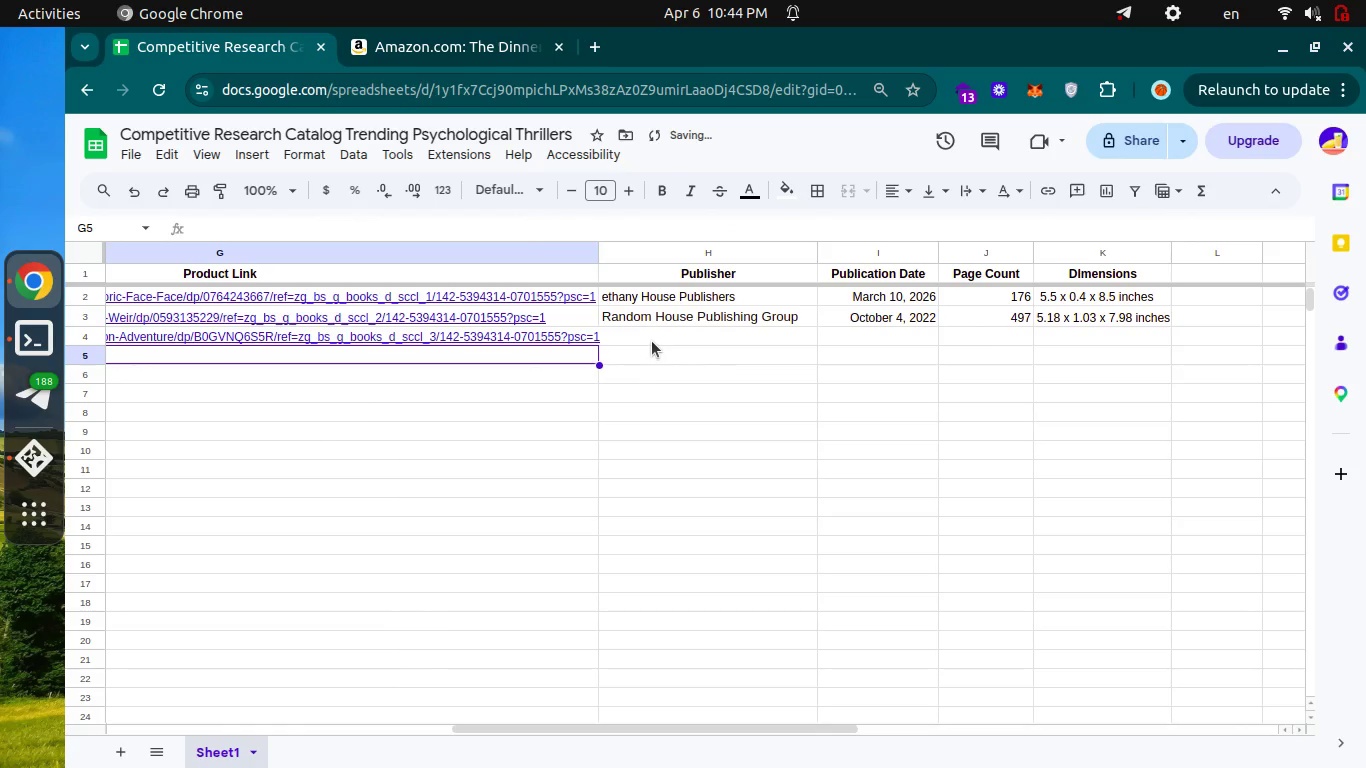 
left_click([652, 341])
 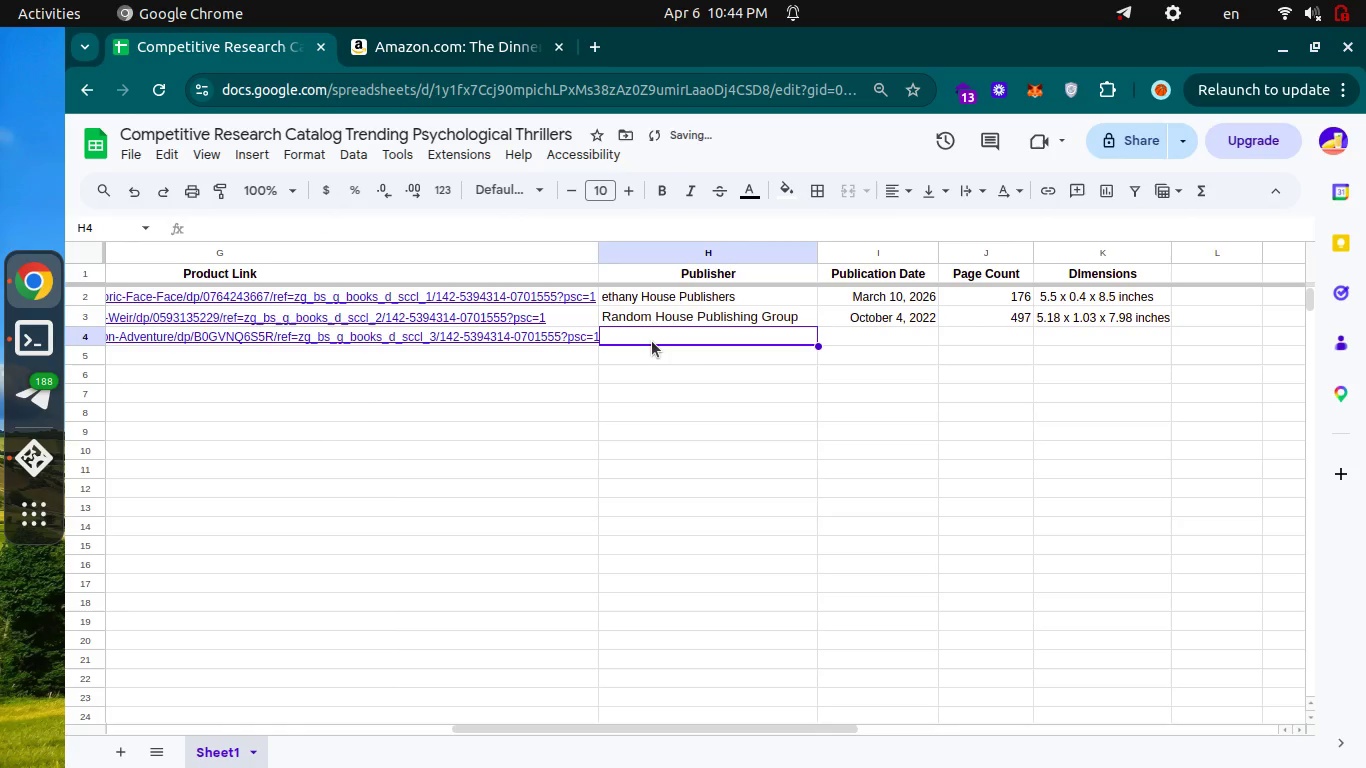 
key(Control+ControlLeft)
 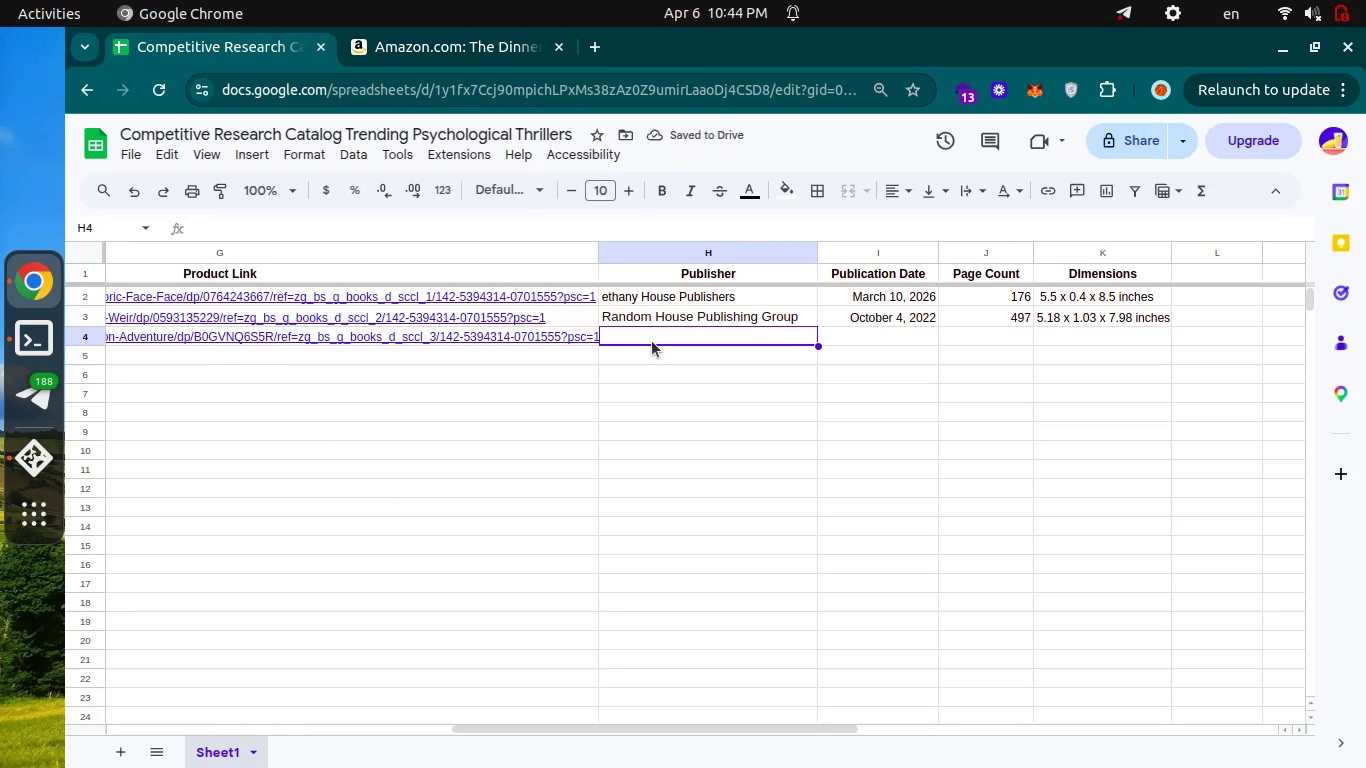 
key(Control+Tab)
 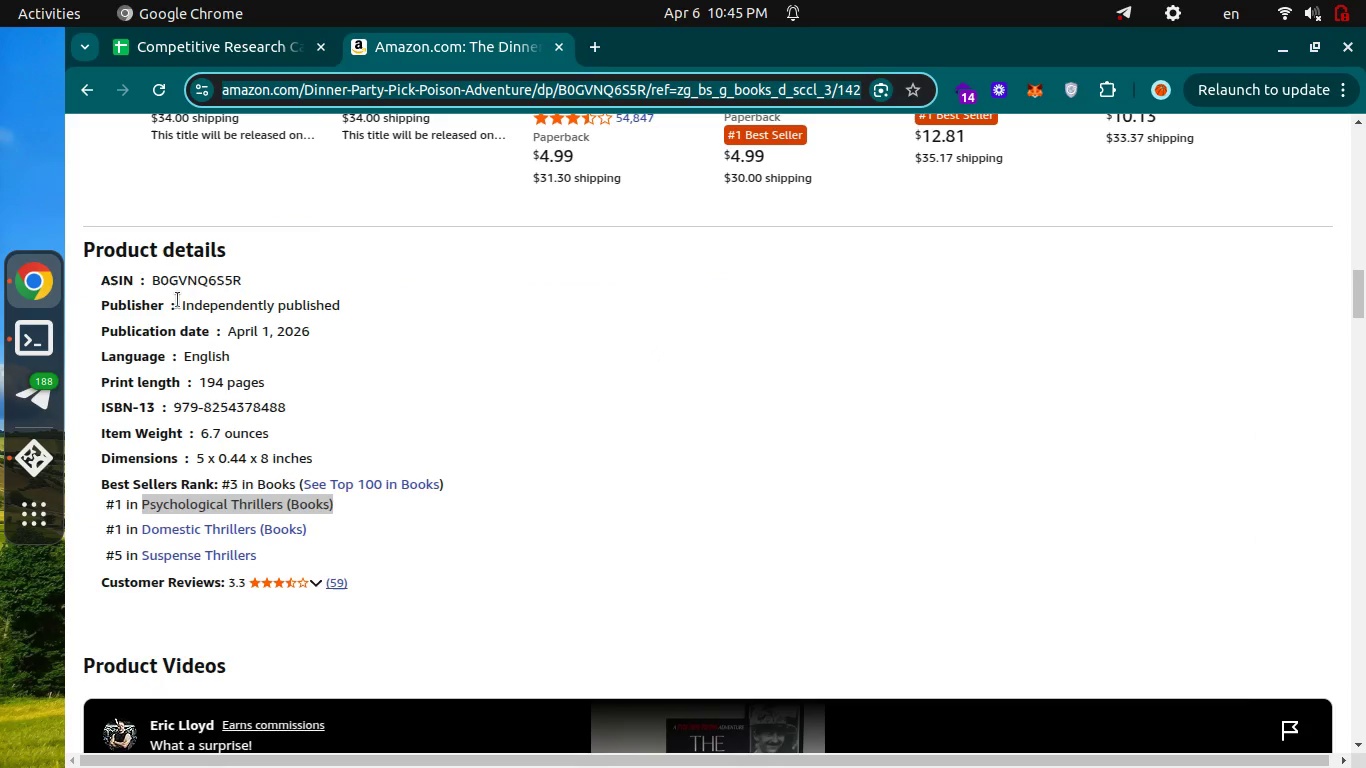 
left_click_drag(start_coordinate=[183, 300], to_coordinate=[357, 305])
 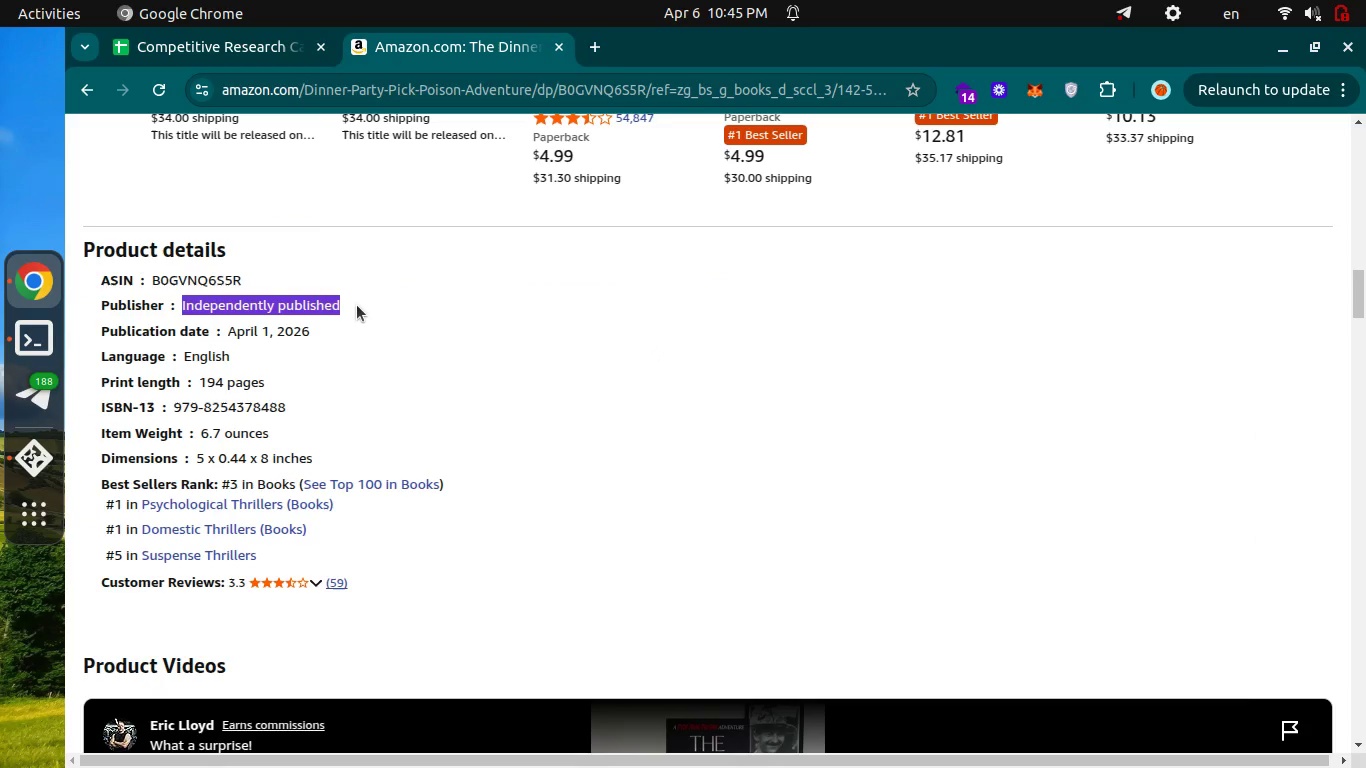 
key(Control+C)
 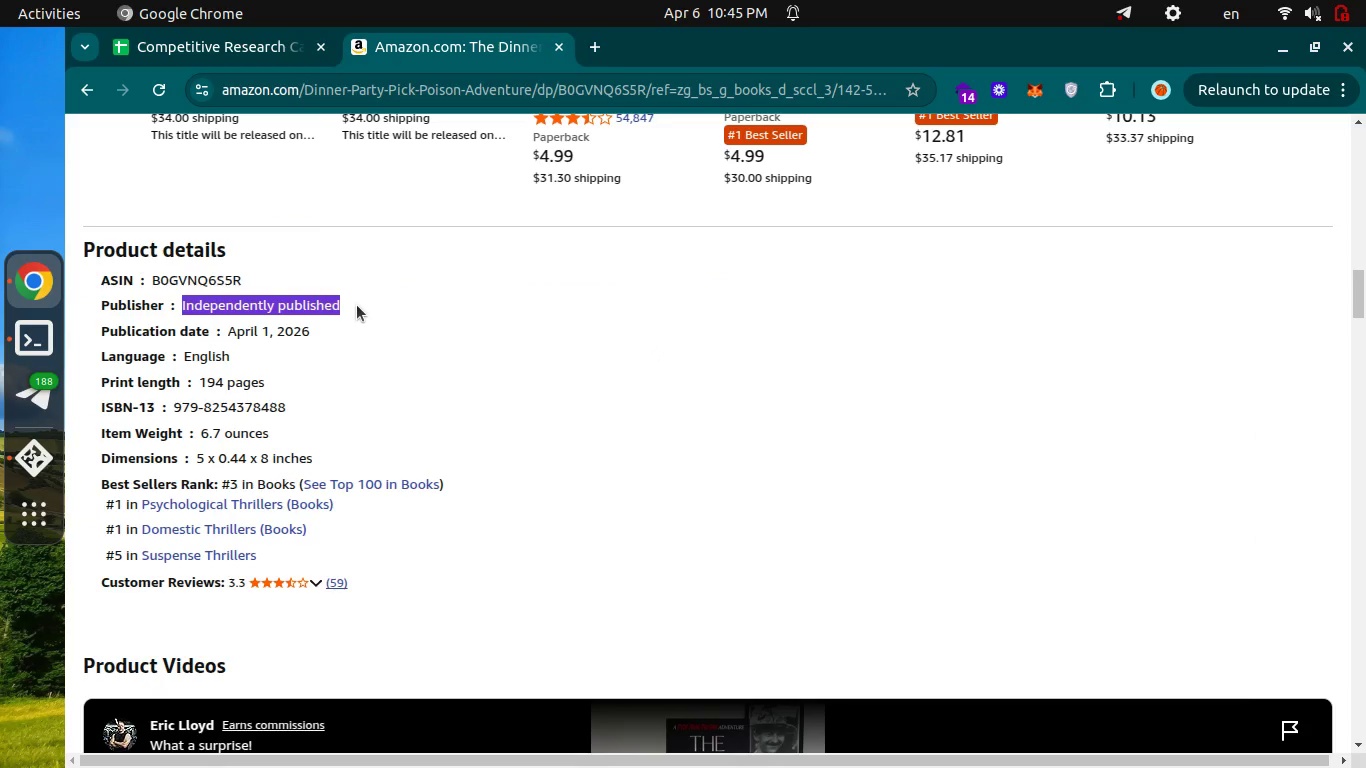 
key(Control+C)
 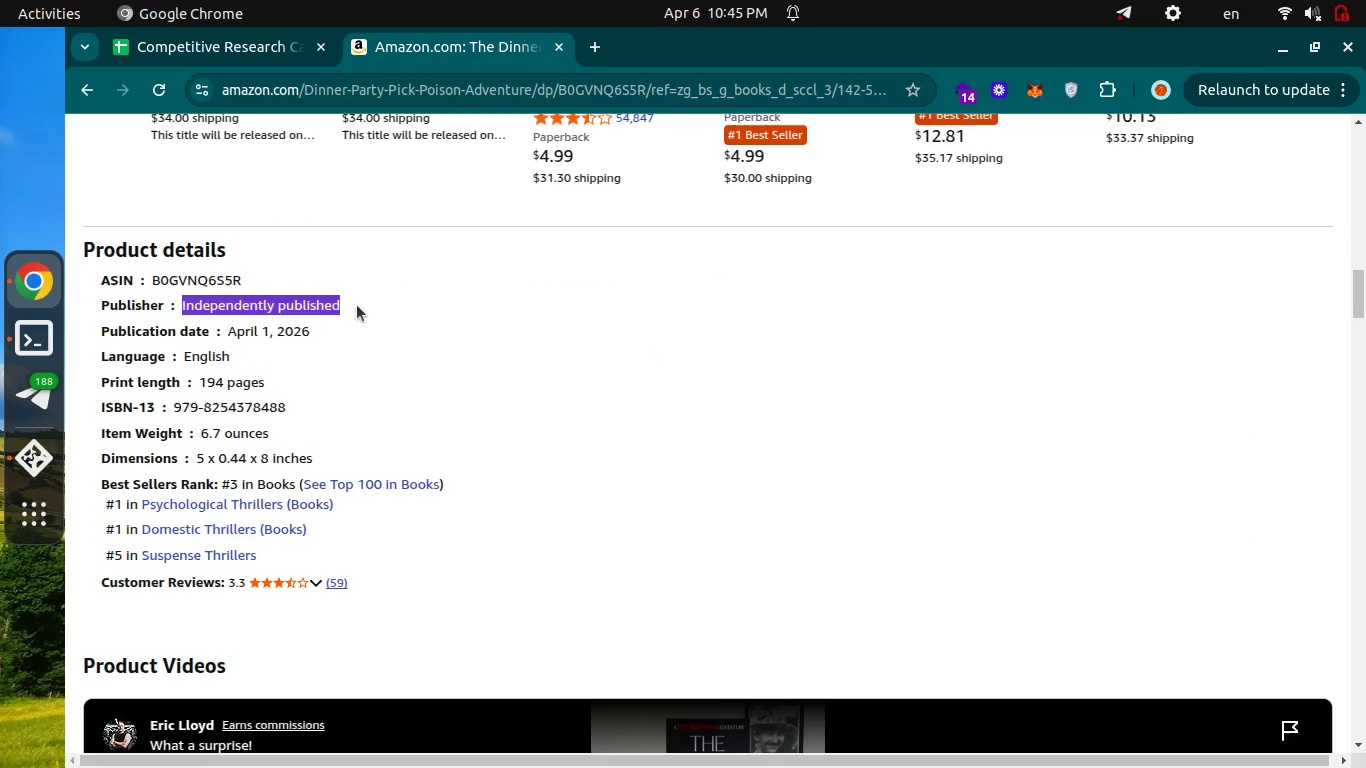 
key(Control+ControlLeft)
 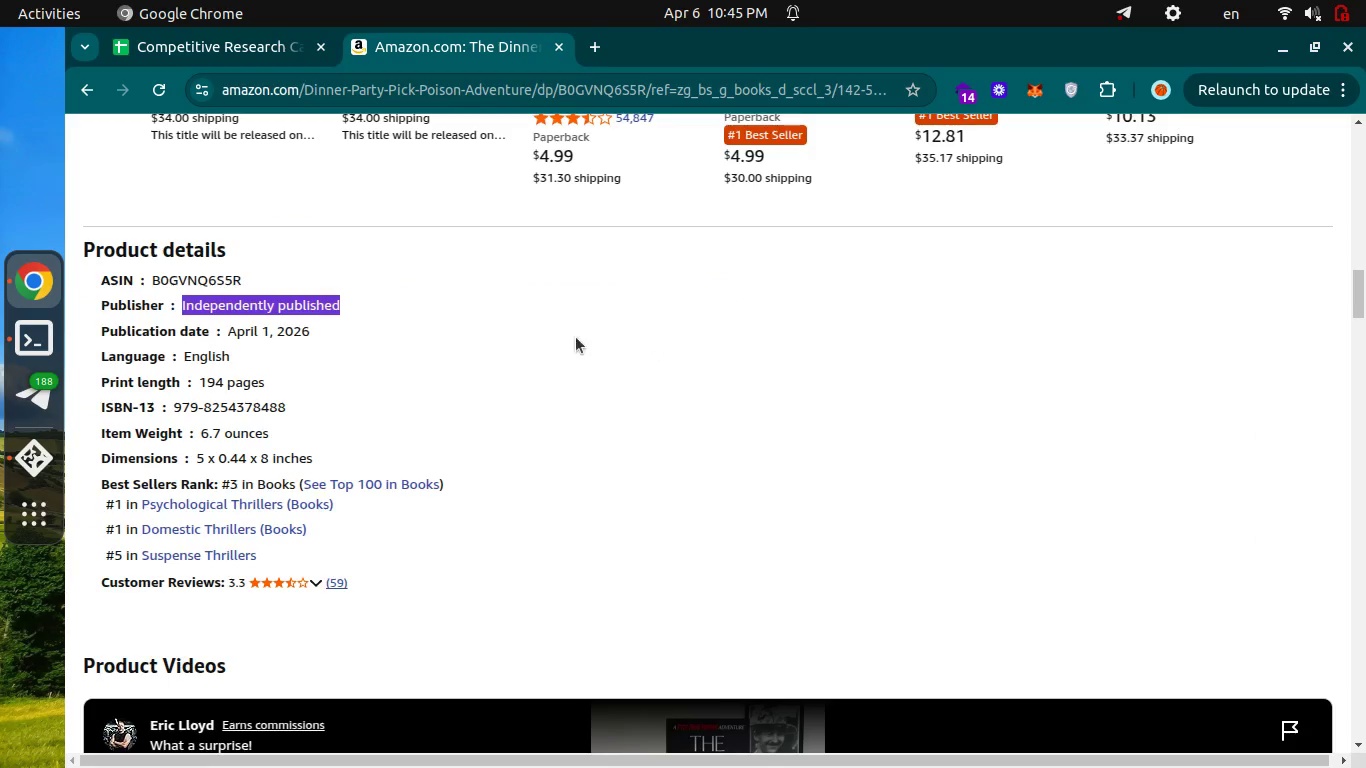 
key(Control+Tab)
 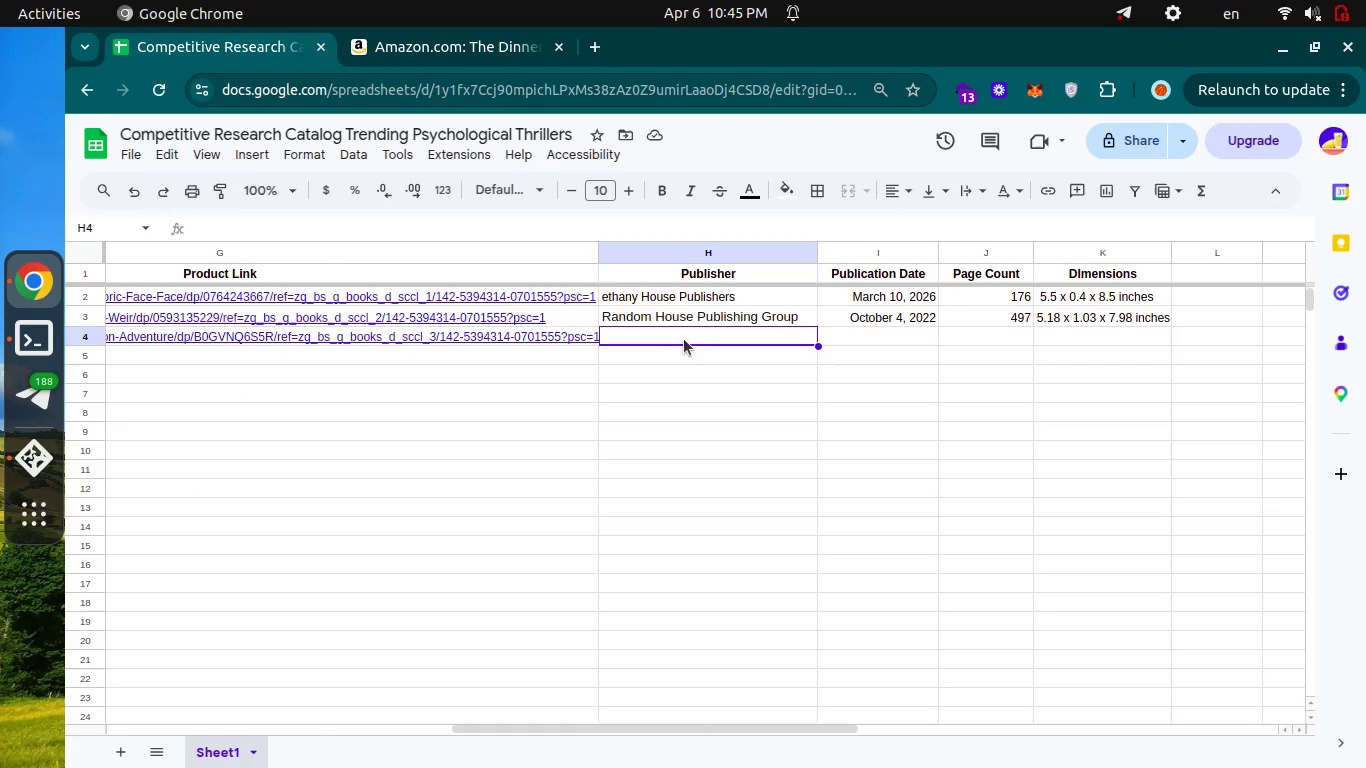 
key(Enter)
 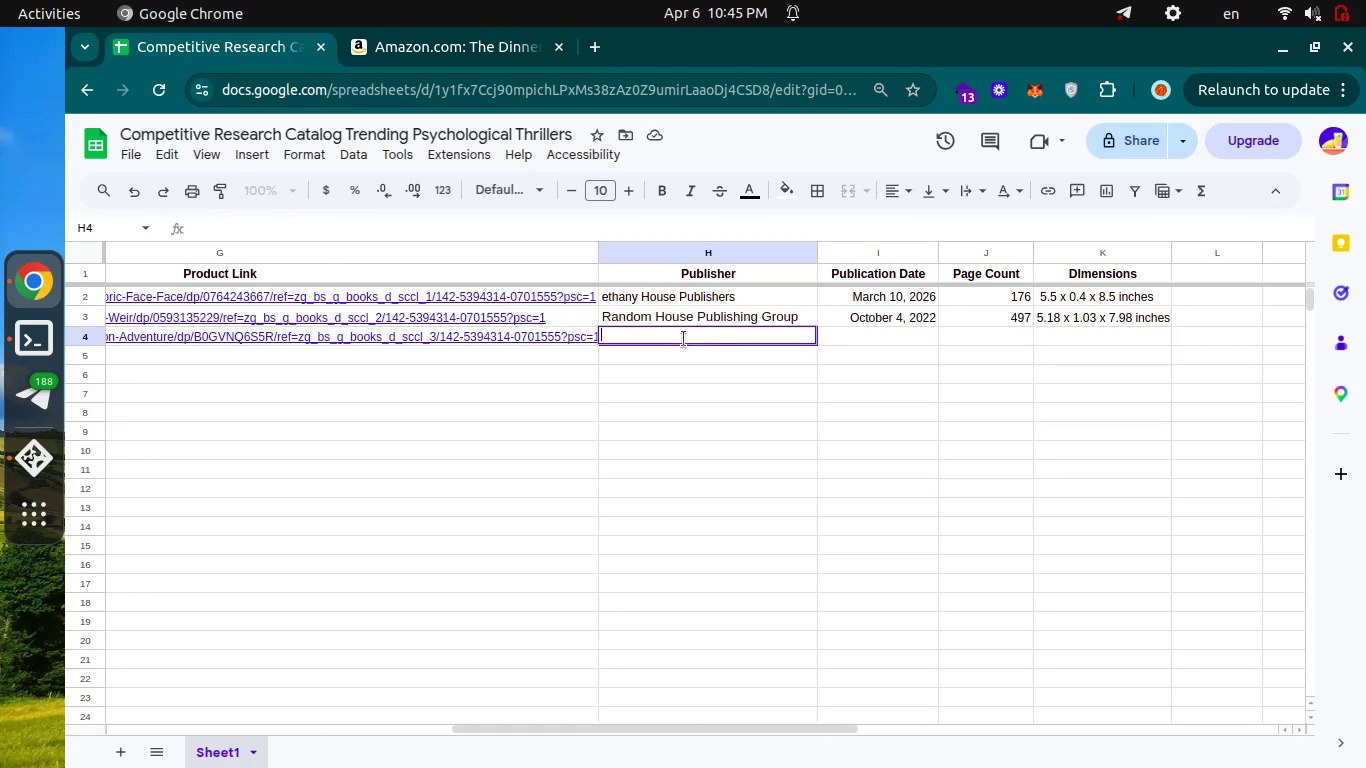 
key(Control+ControlLeft)
 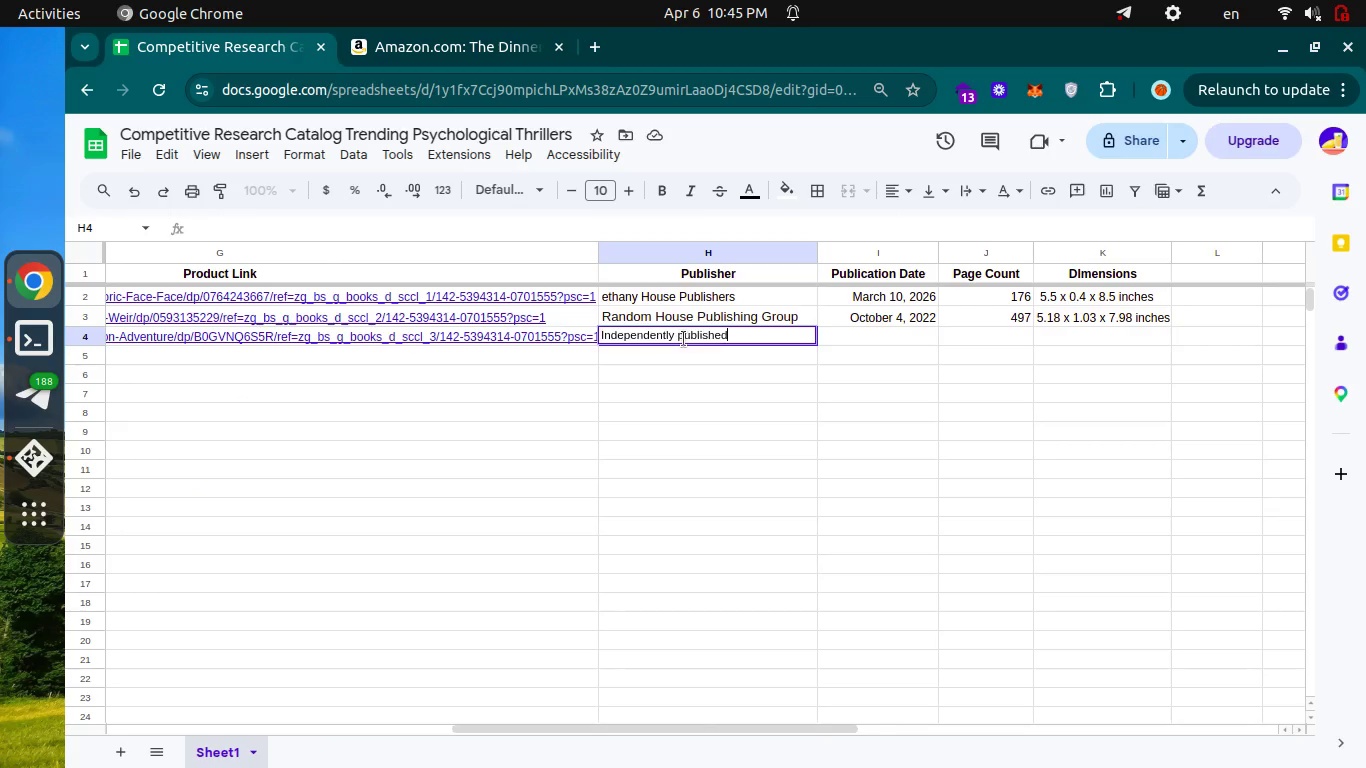 
key(Control+V)
 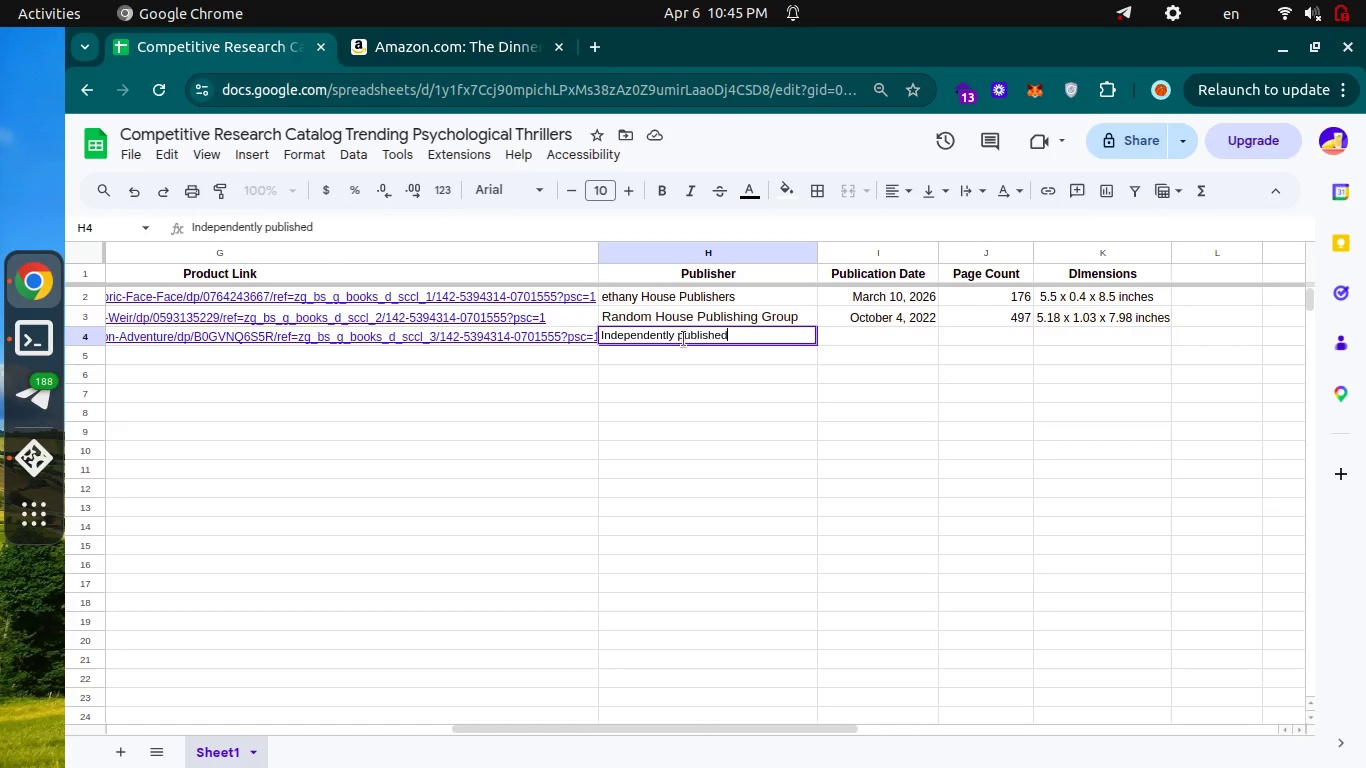 
key(Enter)
 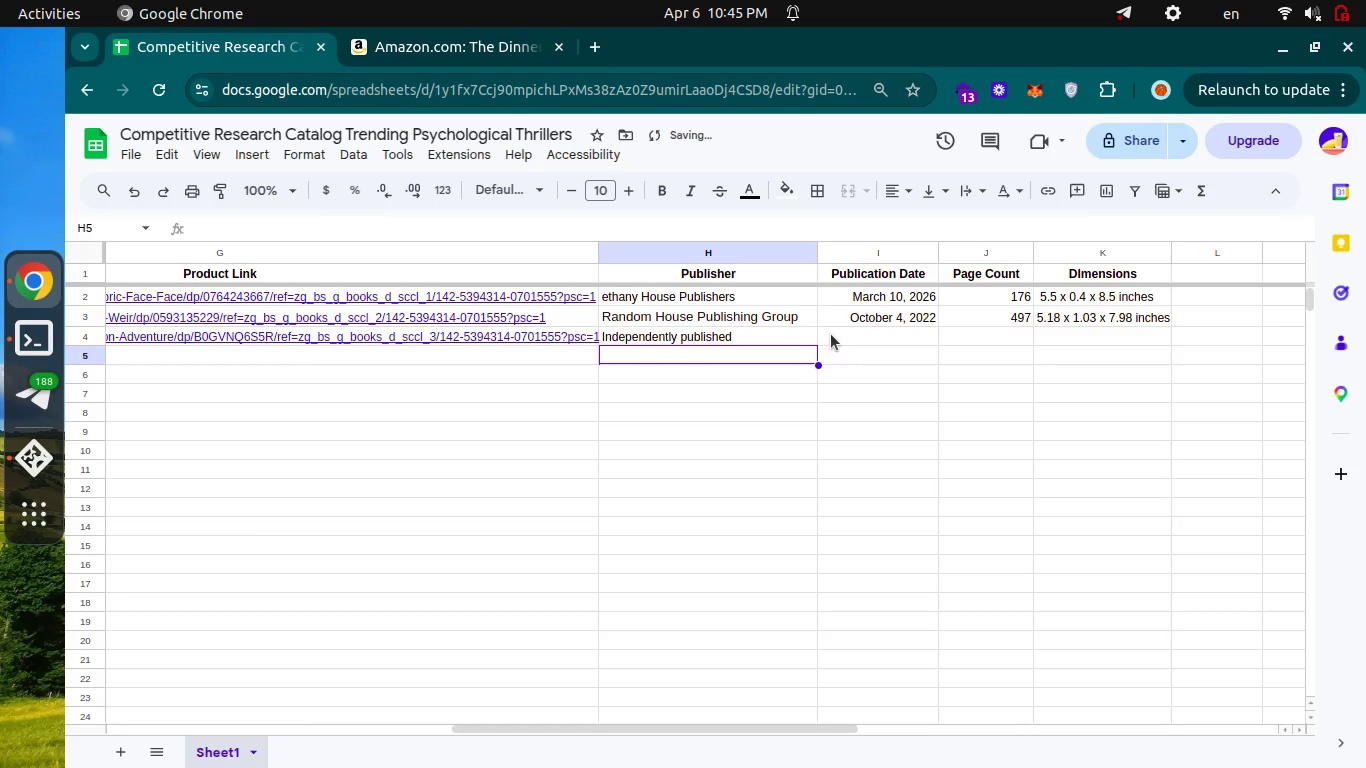 
left_click([828, 334])
 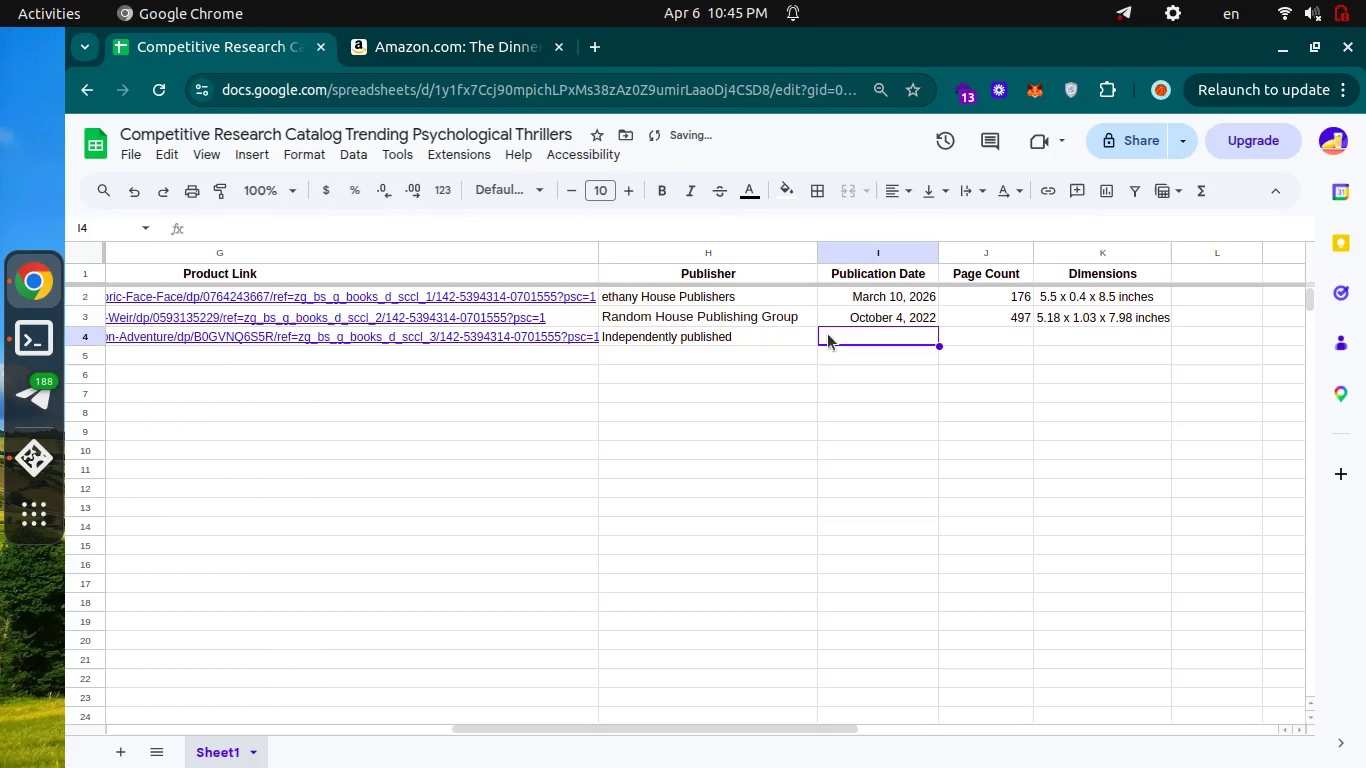 
key(Control+ControlLeft)
 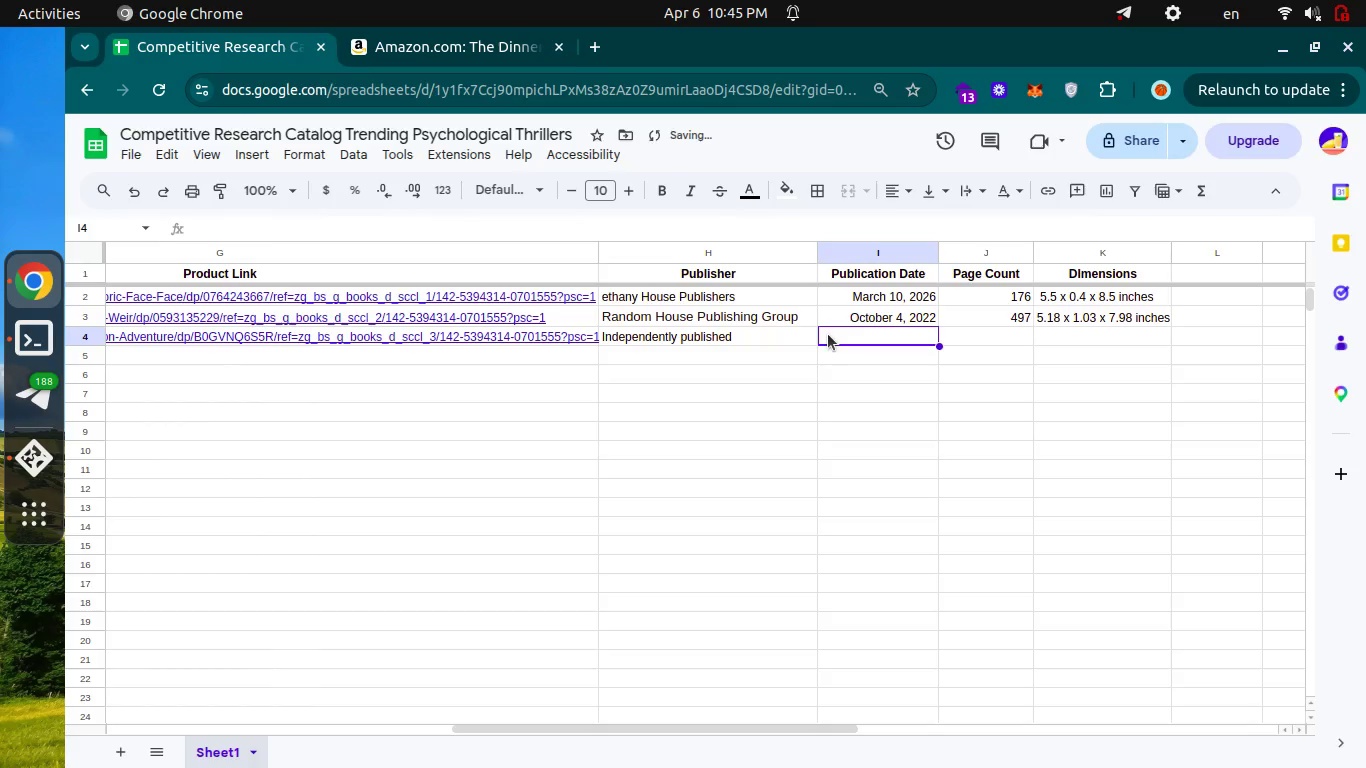 
key(Control+Tab)
 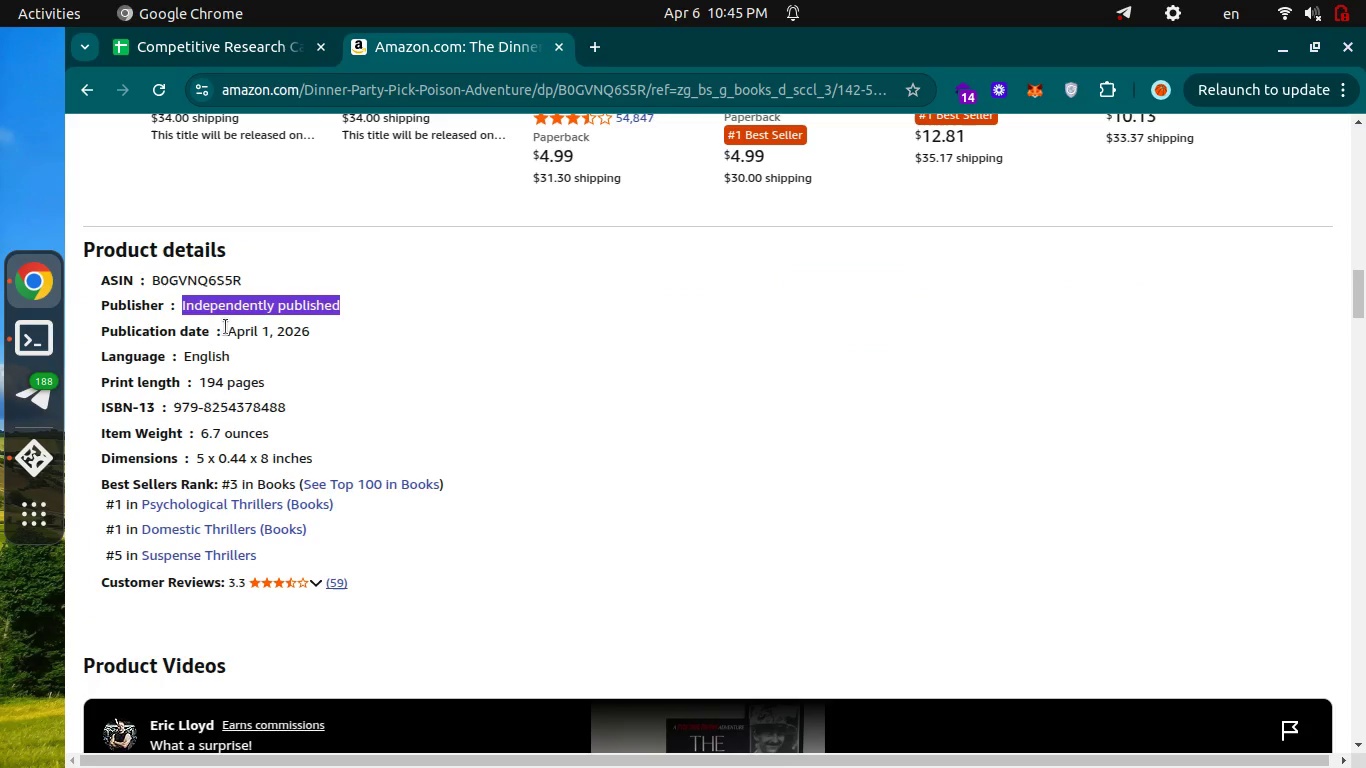 
left_click_drag(start_coordinate=[226, 327], to_coordinate=[302, 342])
 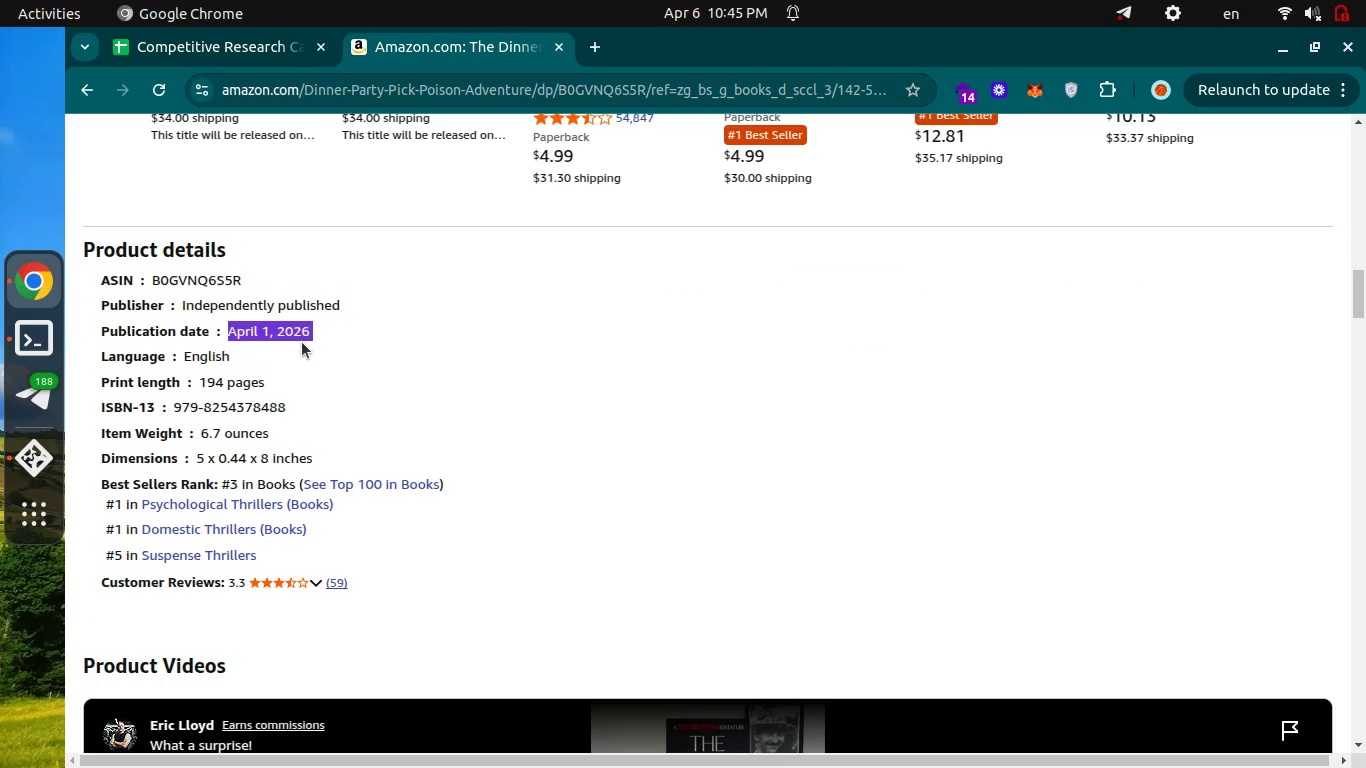 
key(Control+C)
 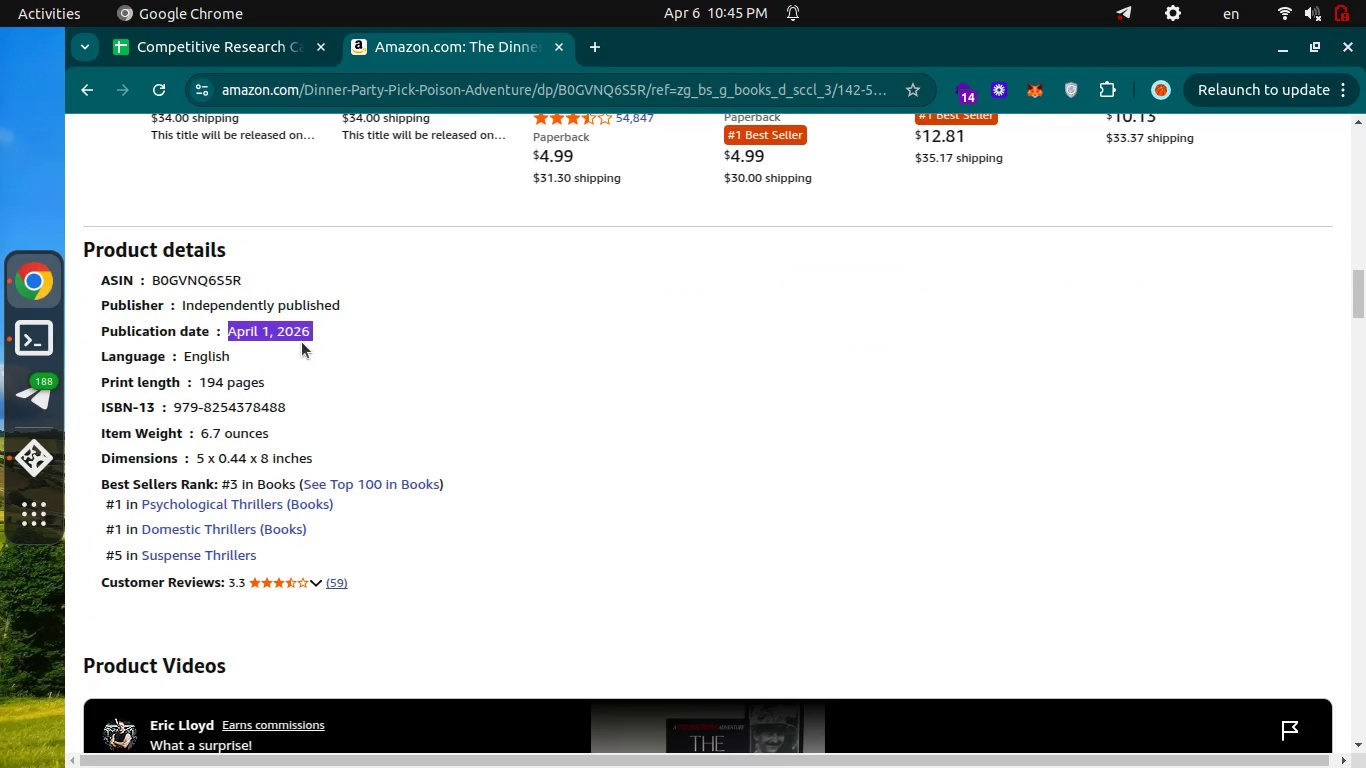 
key(Control+C)
 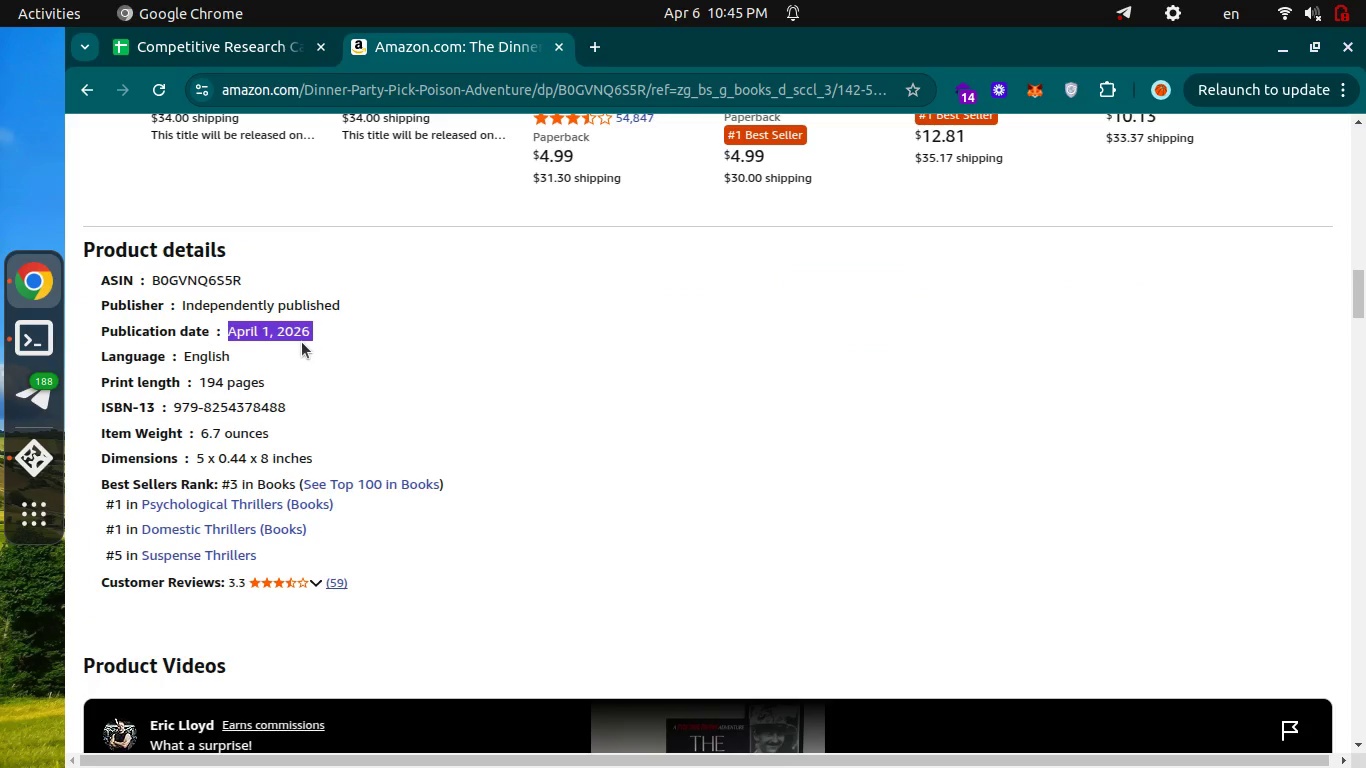 
key(Control+ControlLeft)
 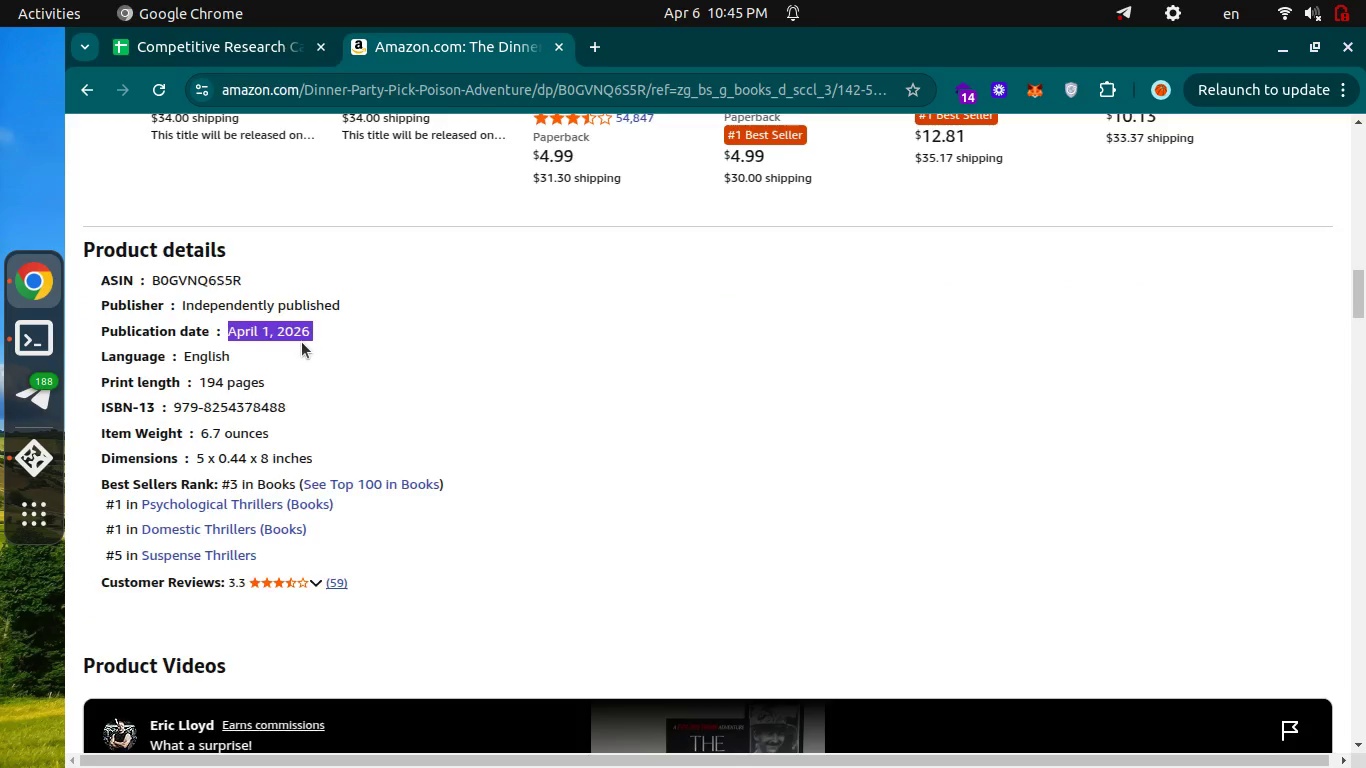 
key(Control+Tab)
 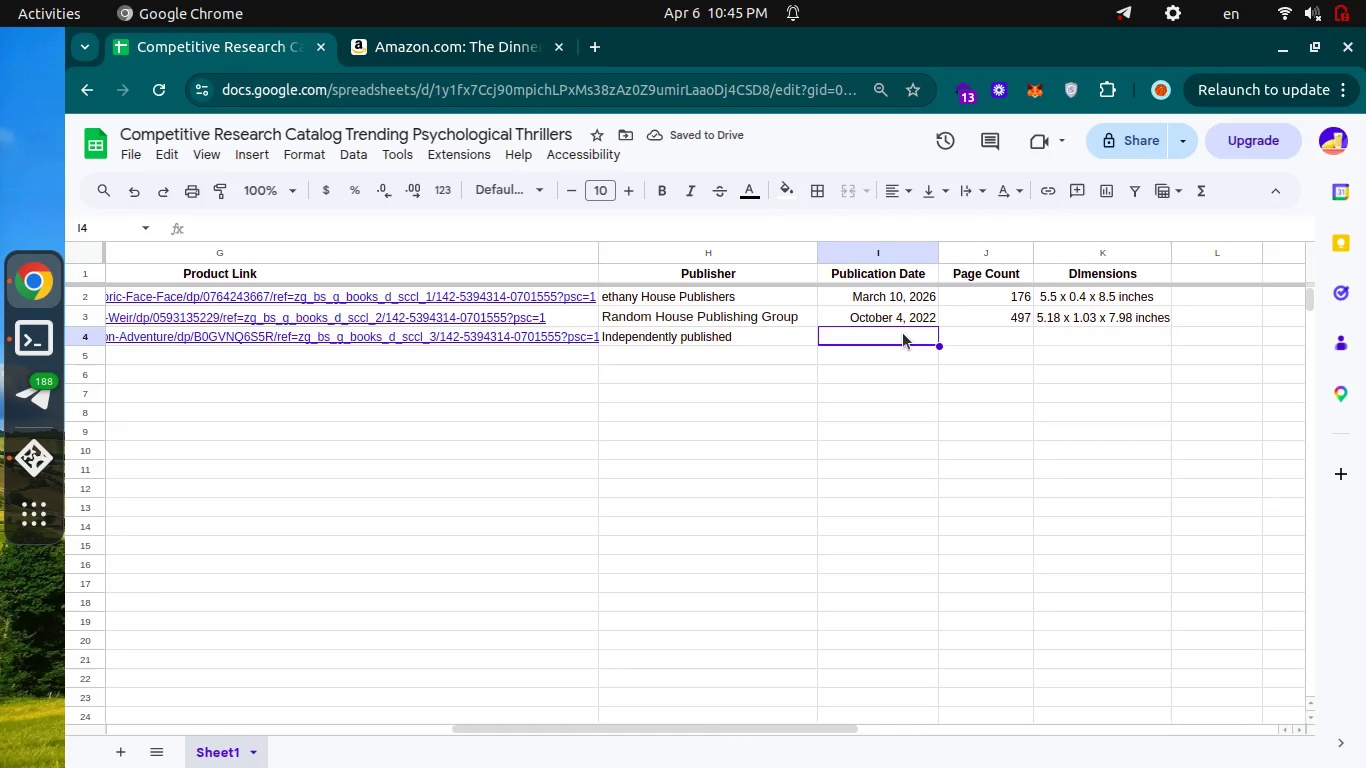 
key(Enter)
 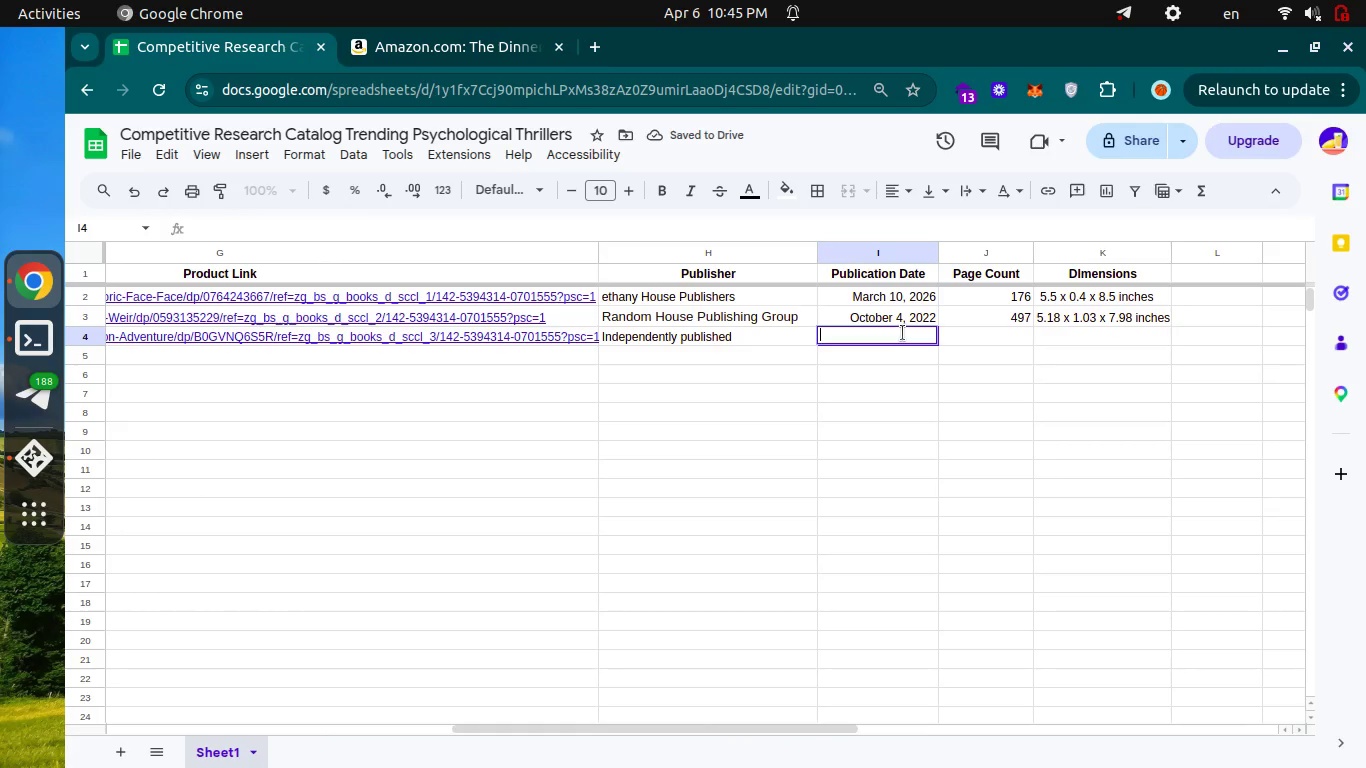 
key(Control+V)
 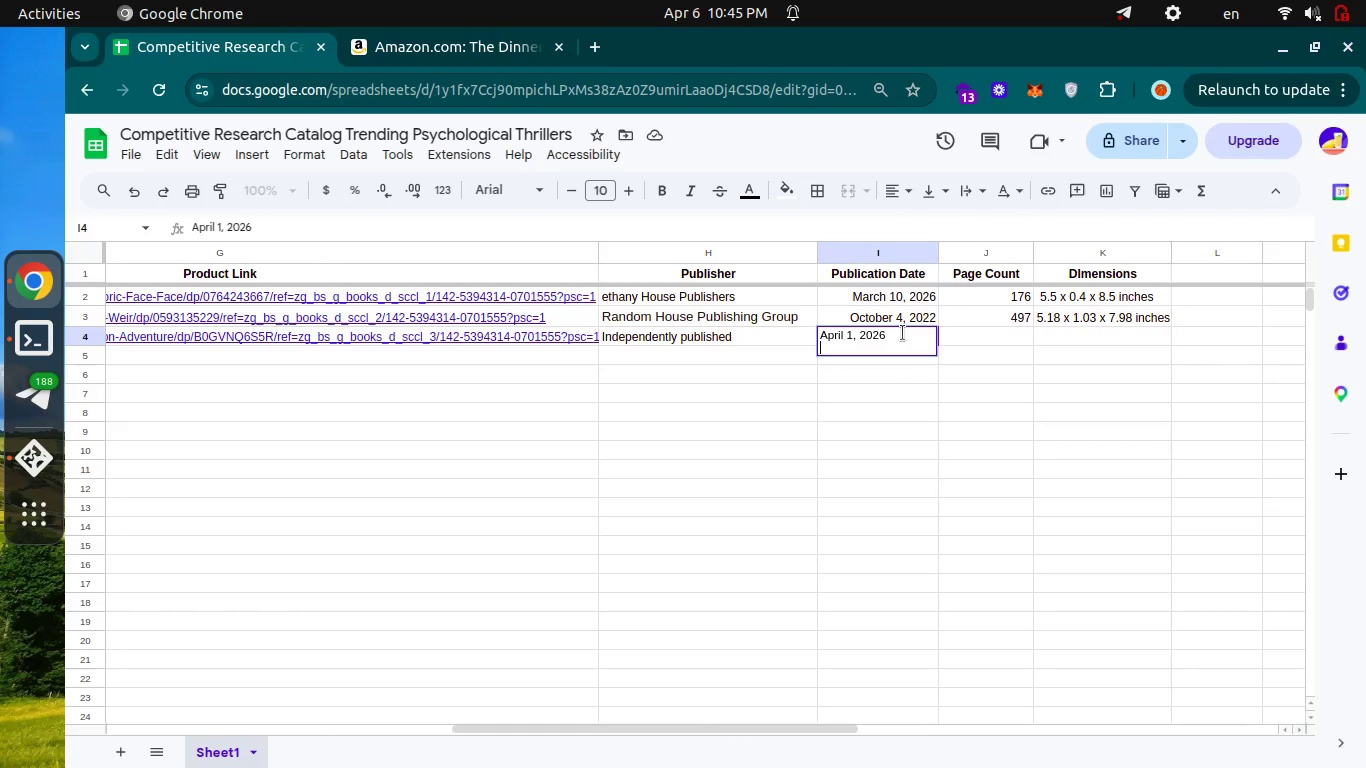 
key(Enter)
 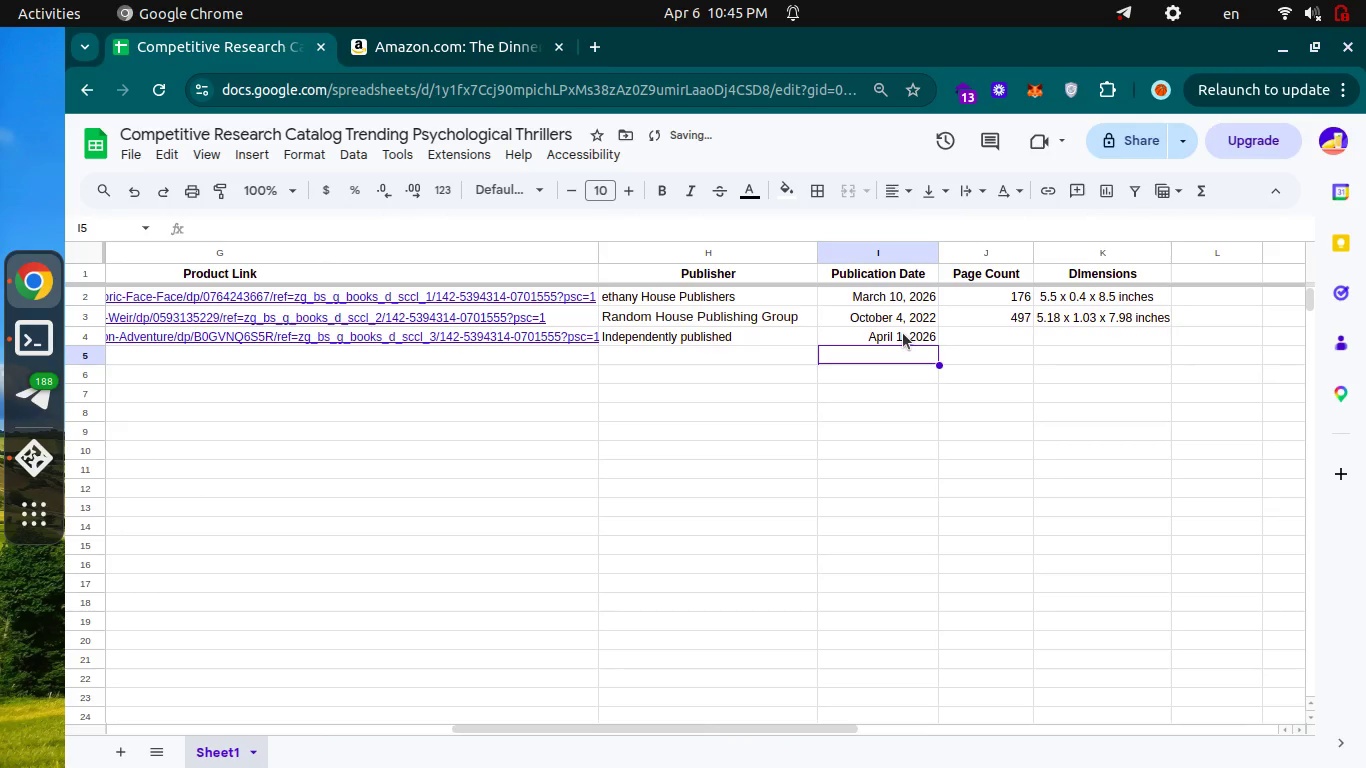 
key(Control+ControlLeft)
 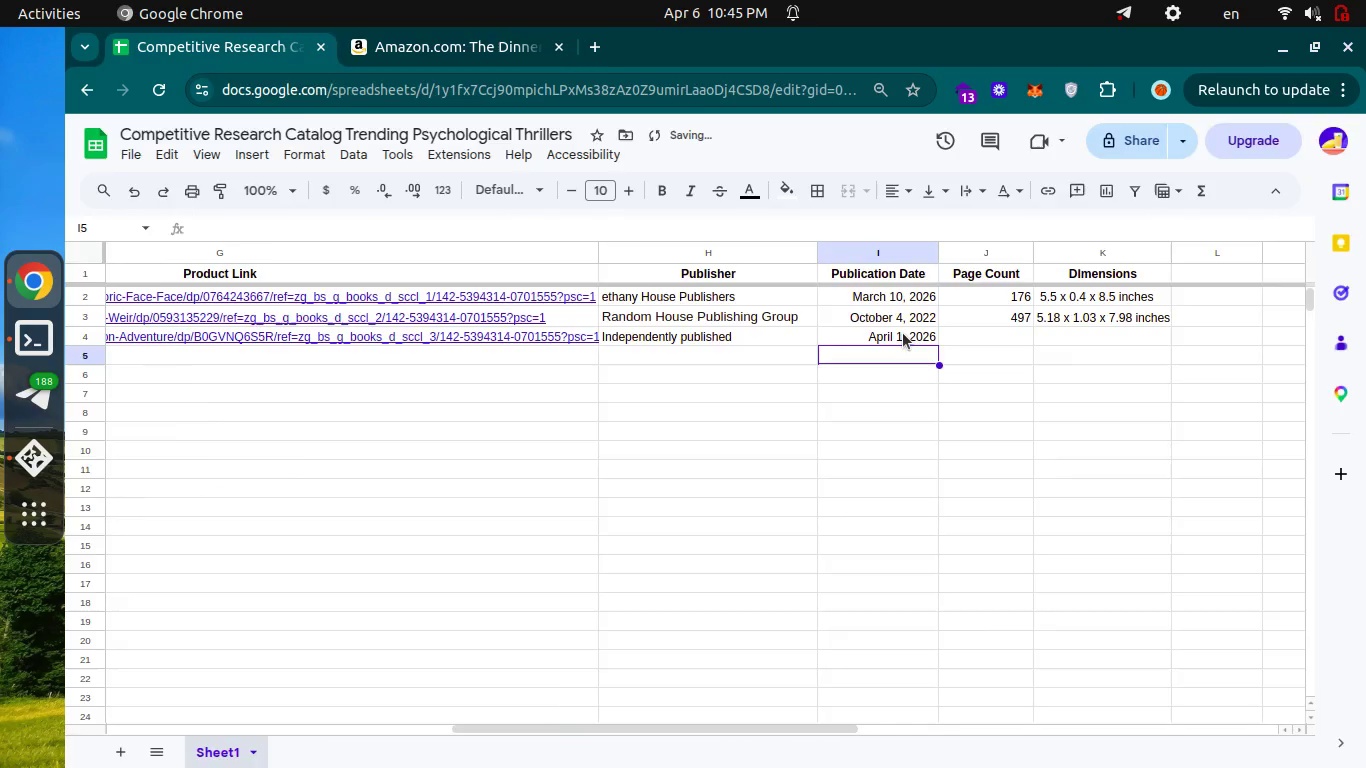 
key(Control+Tab)
 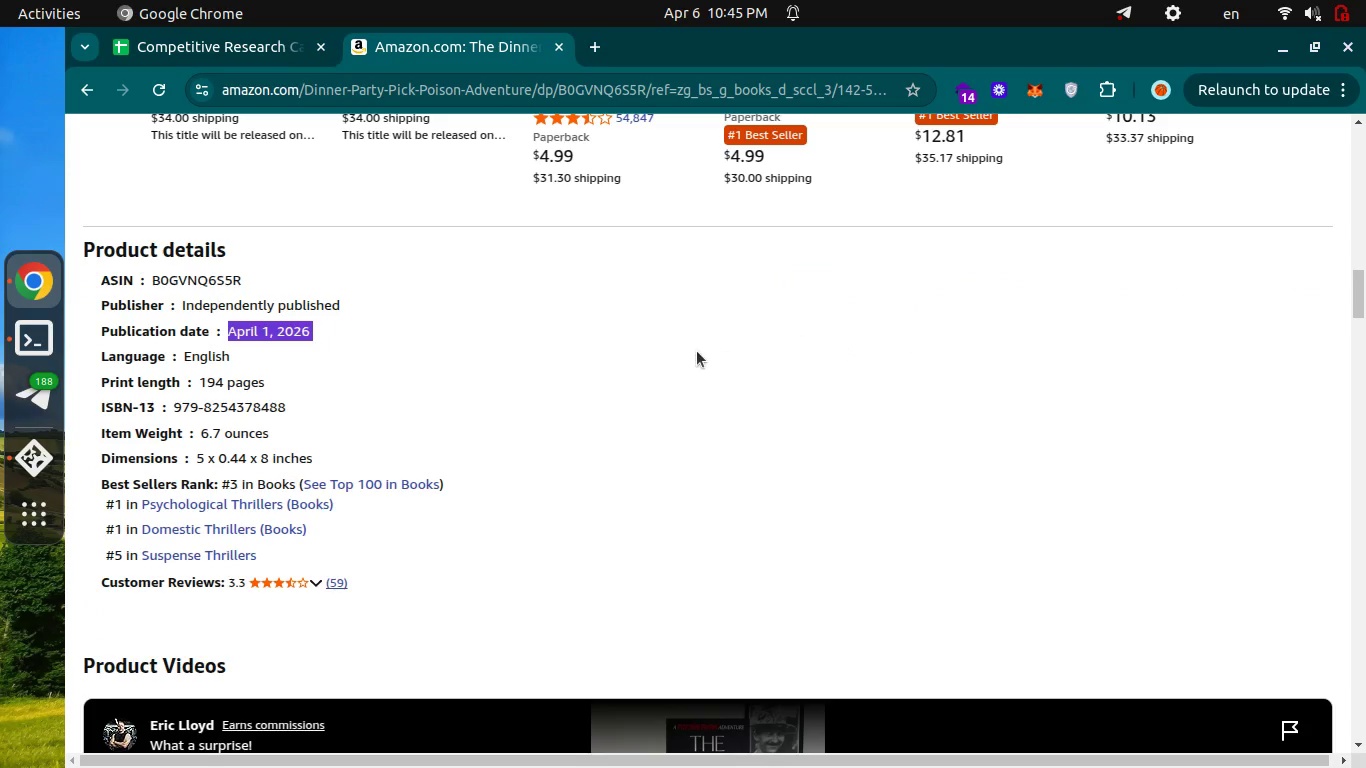 
key(Control+ControlLeft)
 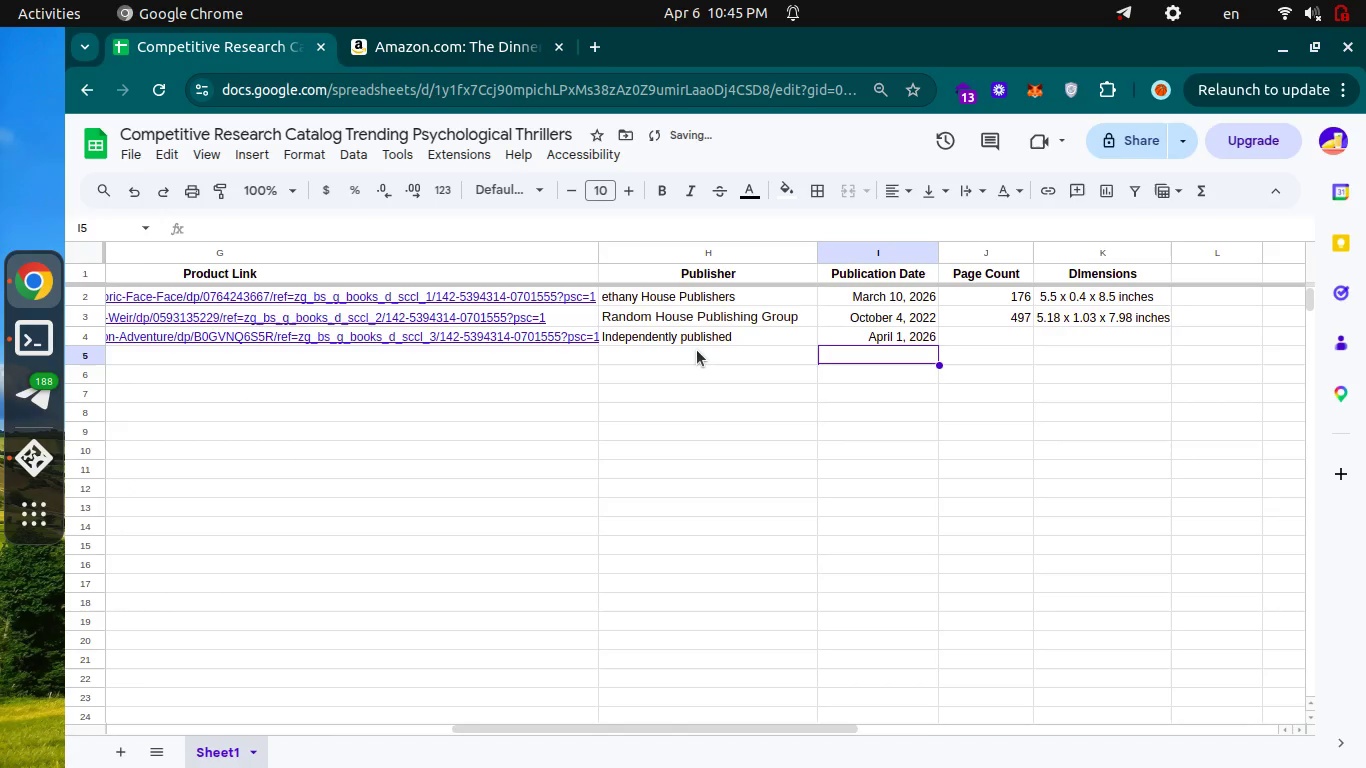 
key(Control+Tab)
 